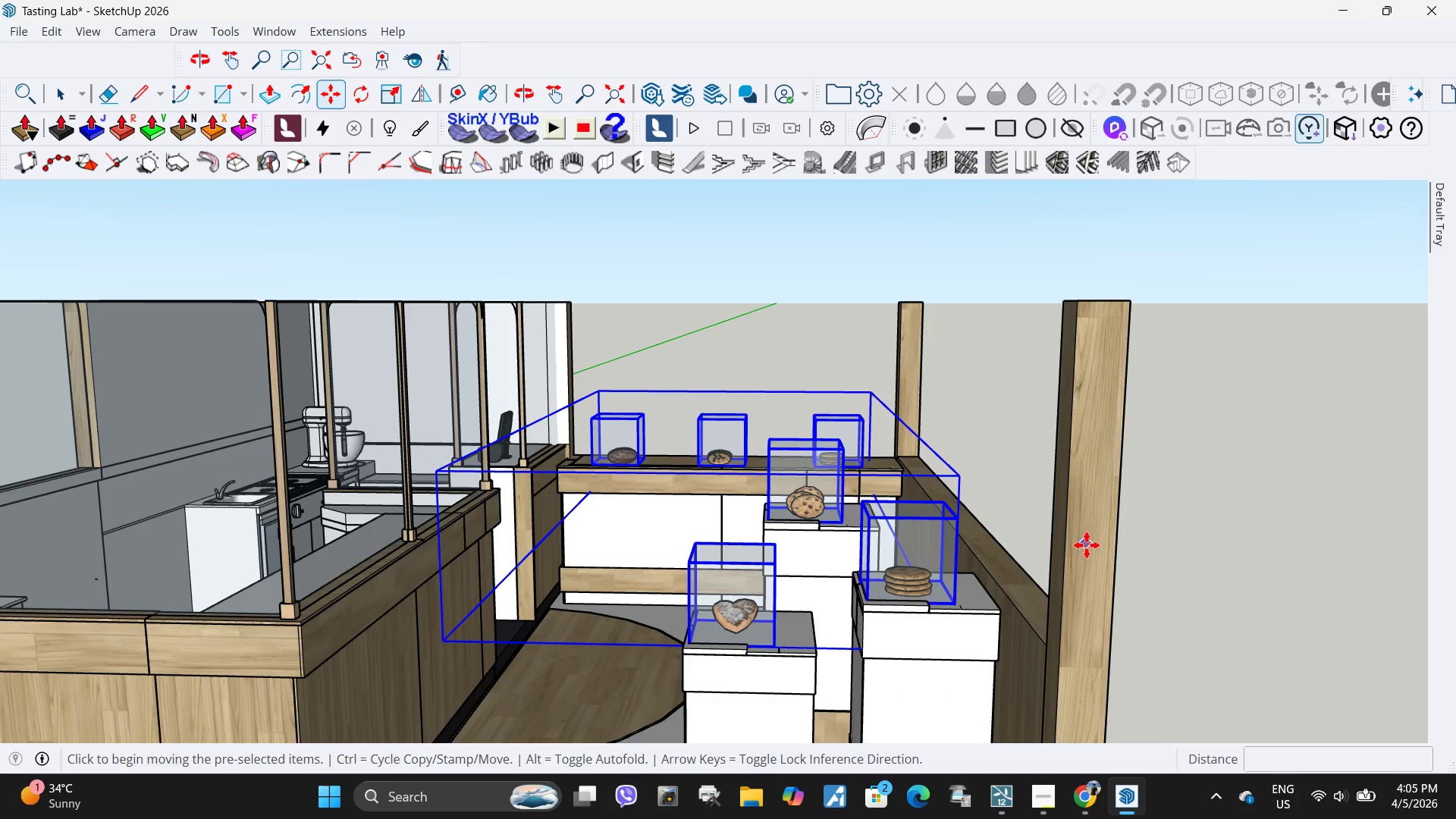 
left_click([1087, 545])
 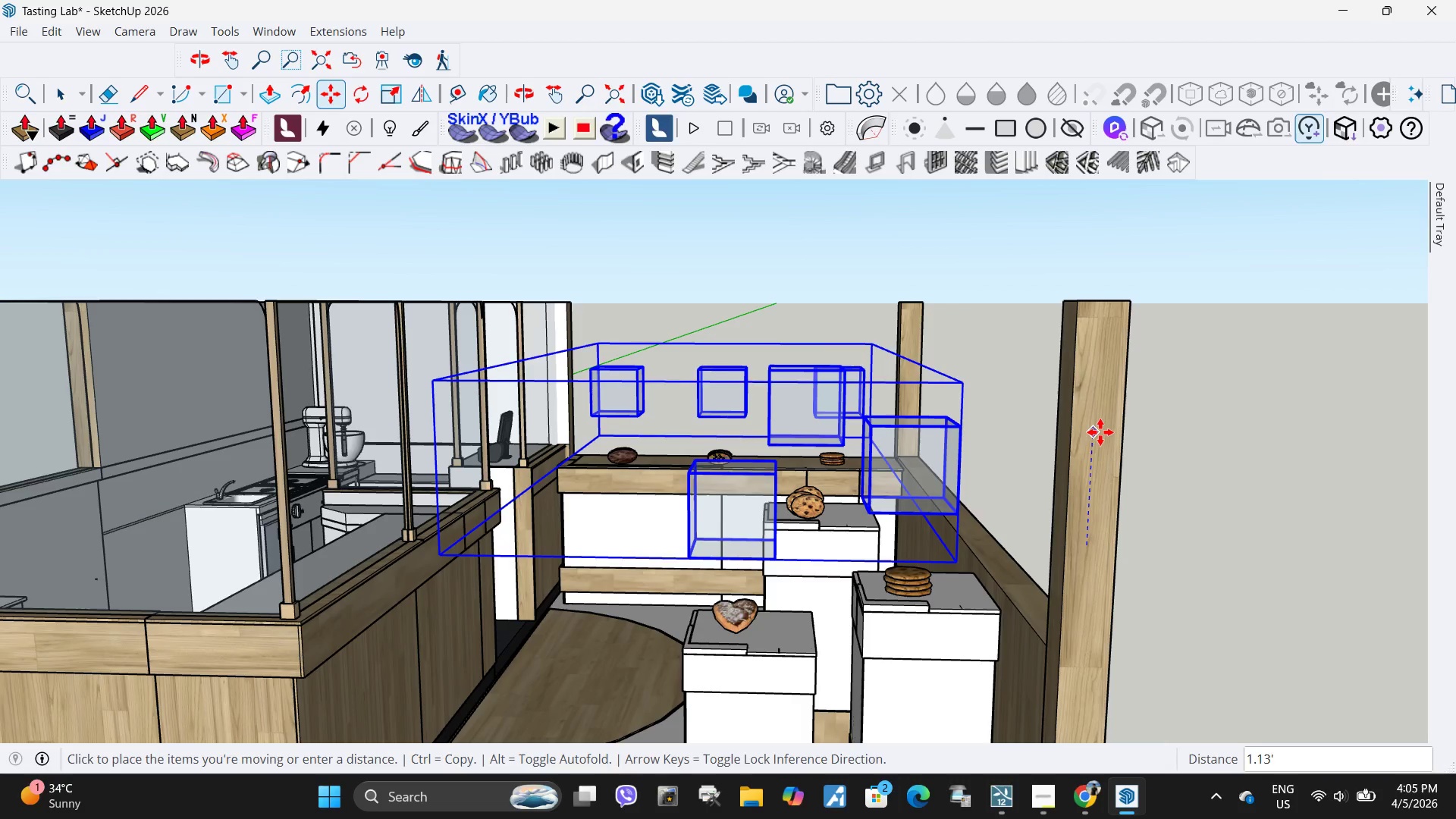 
left_click([1100, 432])
 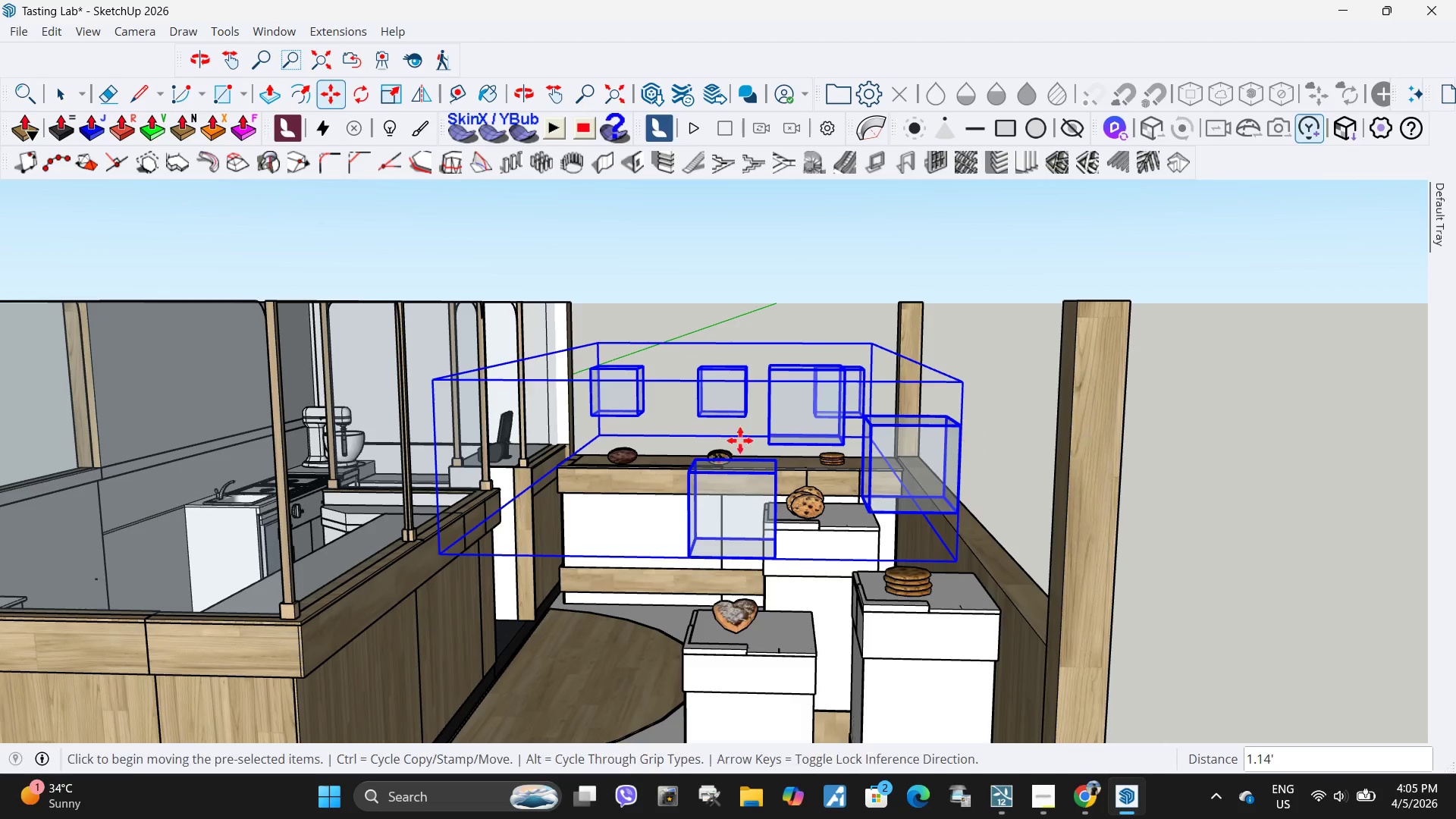 
key(Space)
 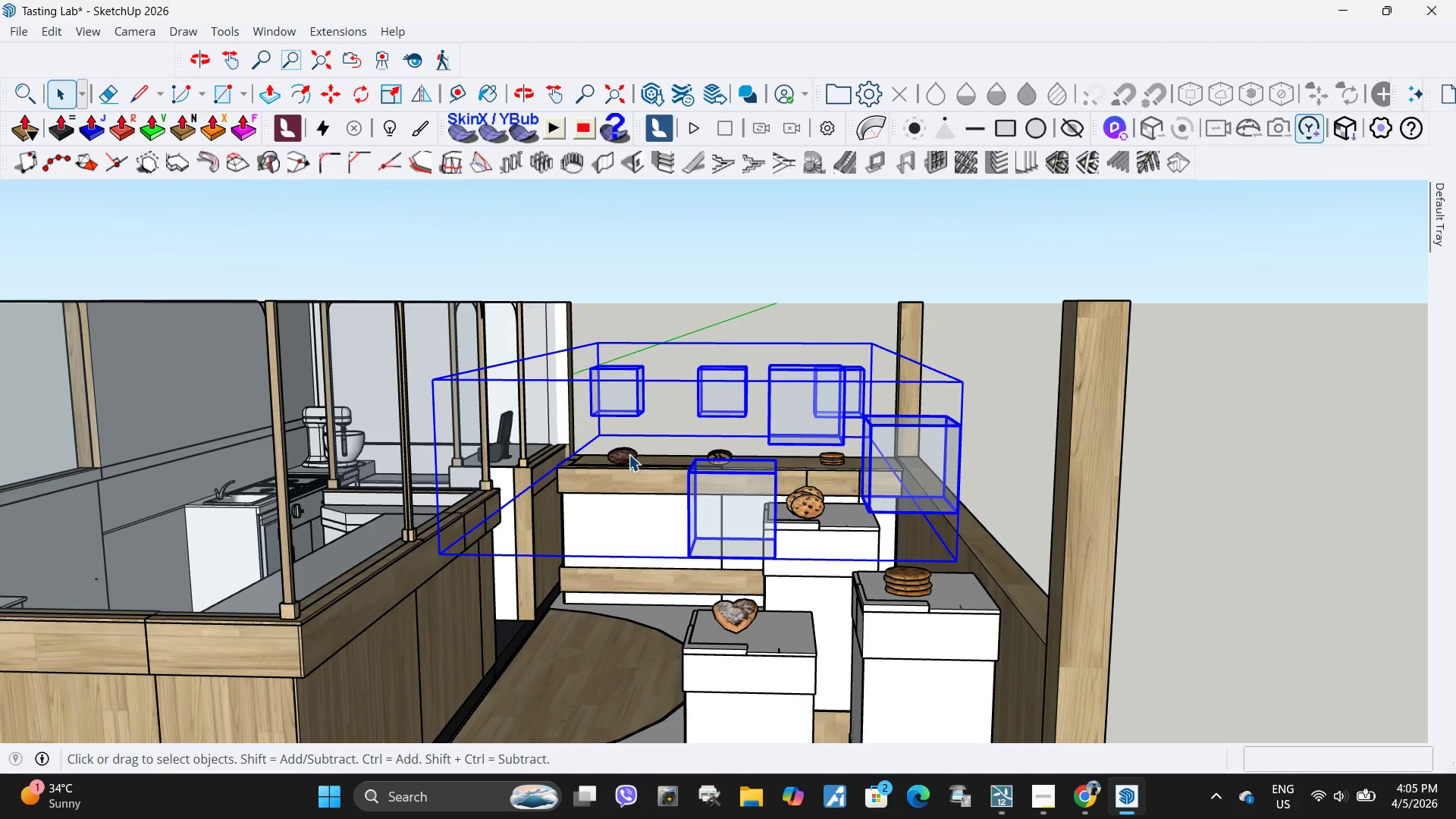 
left_click([626, 454])
 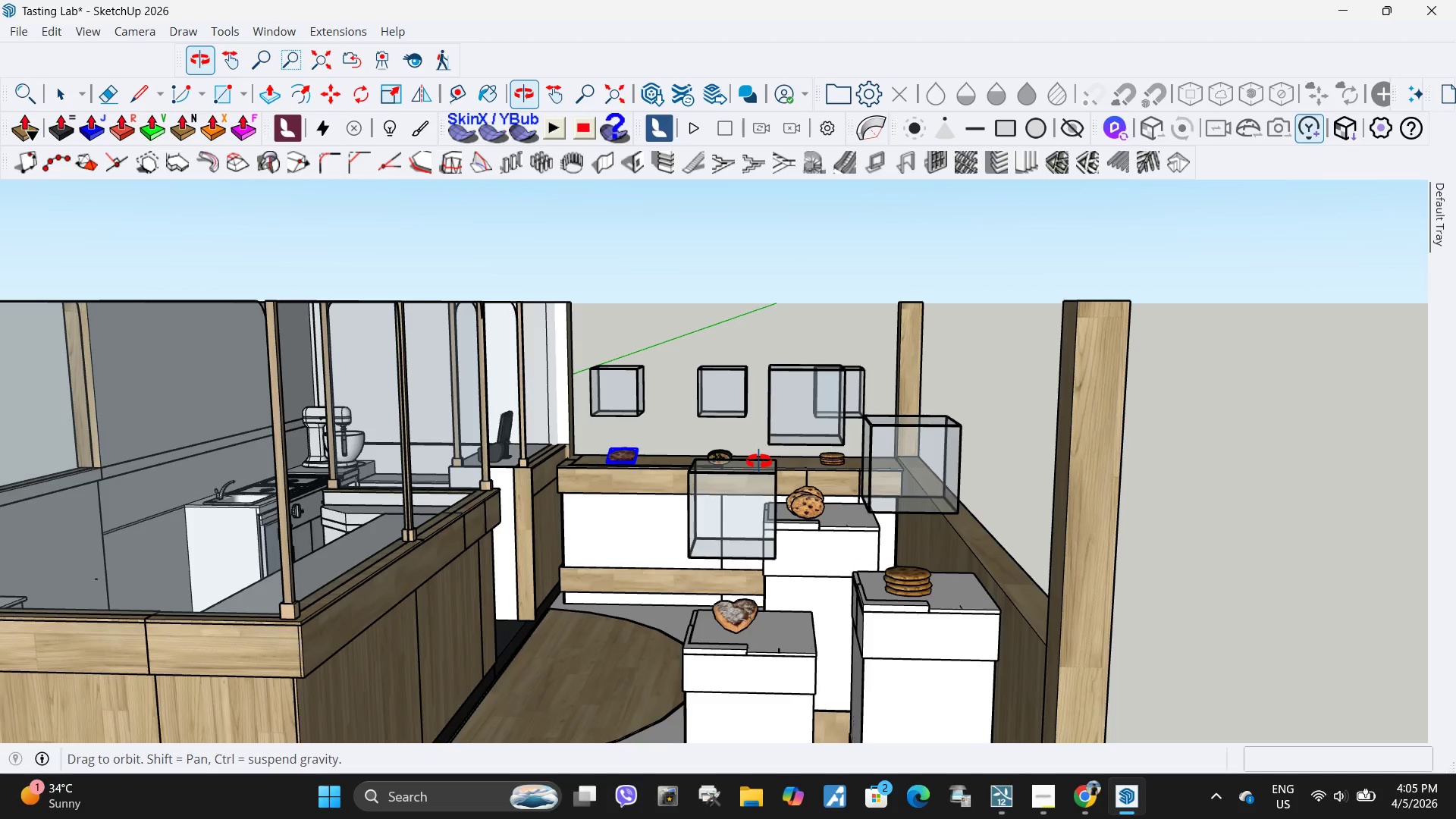 
hold_key(key=ControlLeft, duration=0.83)
left_click([704, 434])
 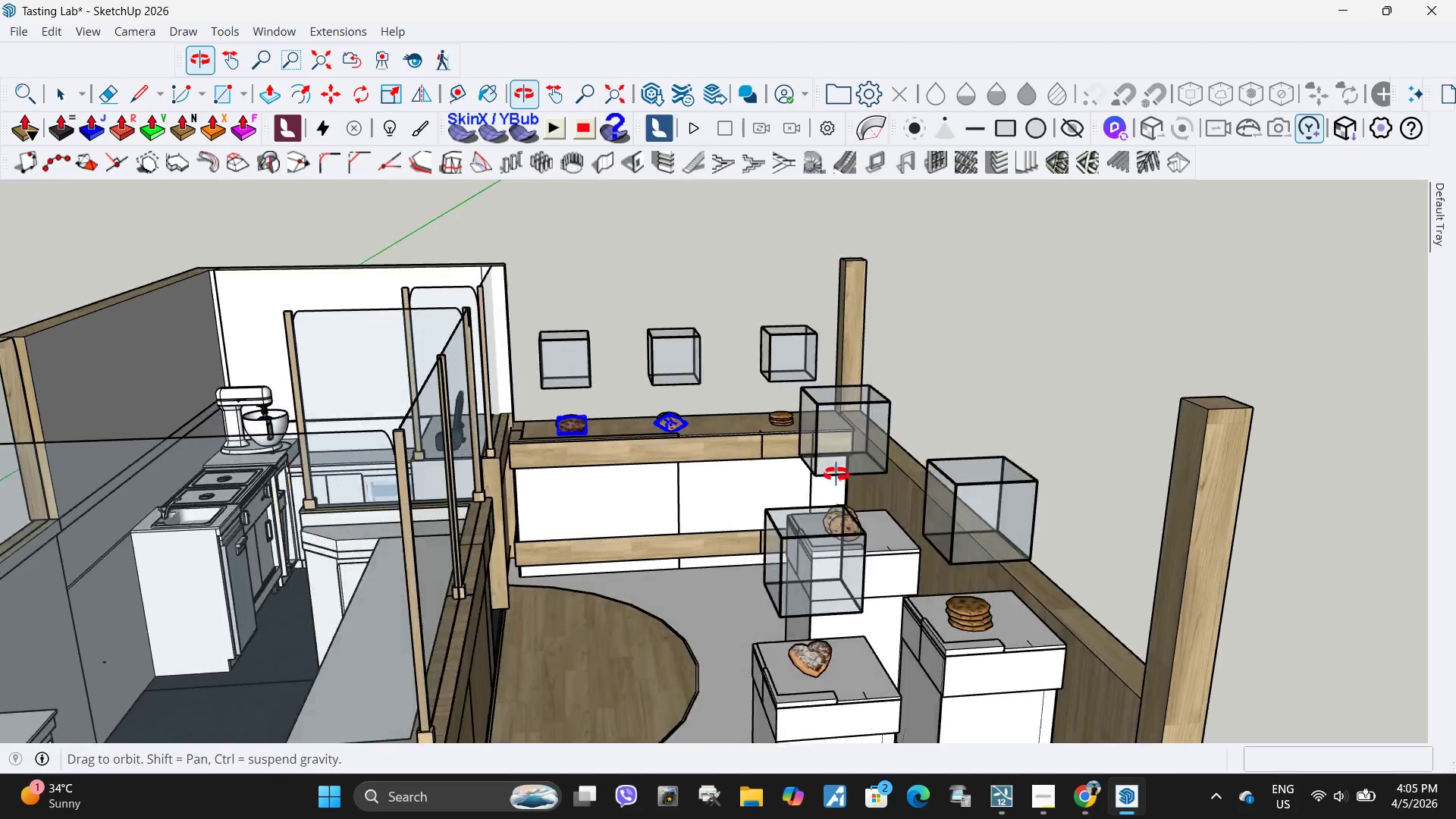 
hold_key(key=ControlLeft, duration=0.88)
left_click([740, 416])
 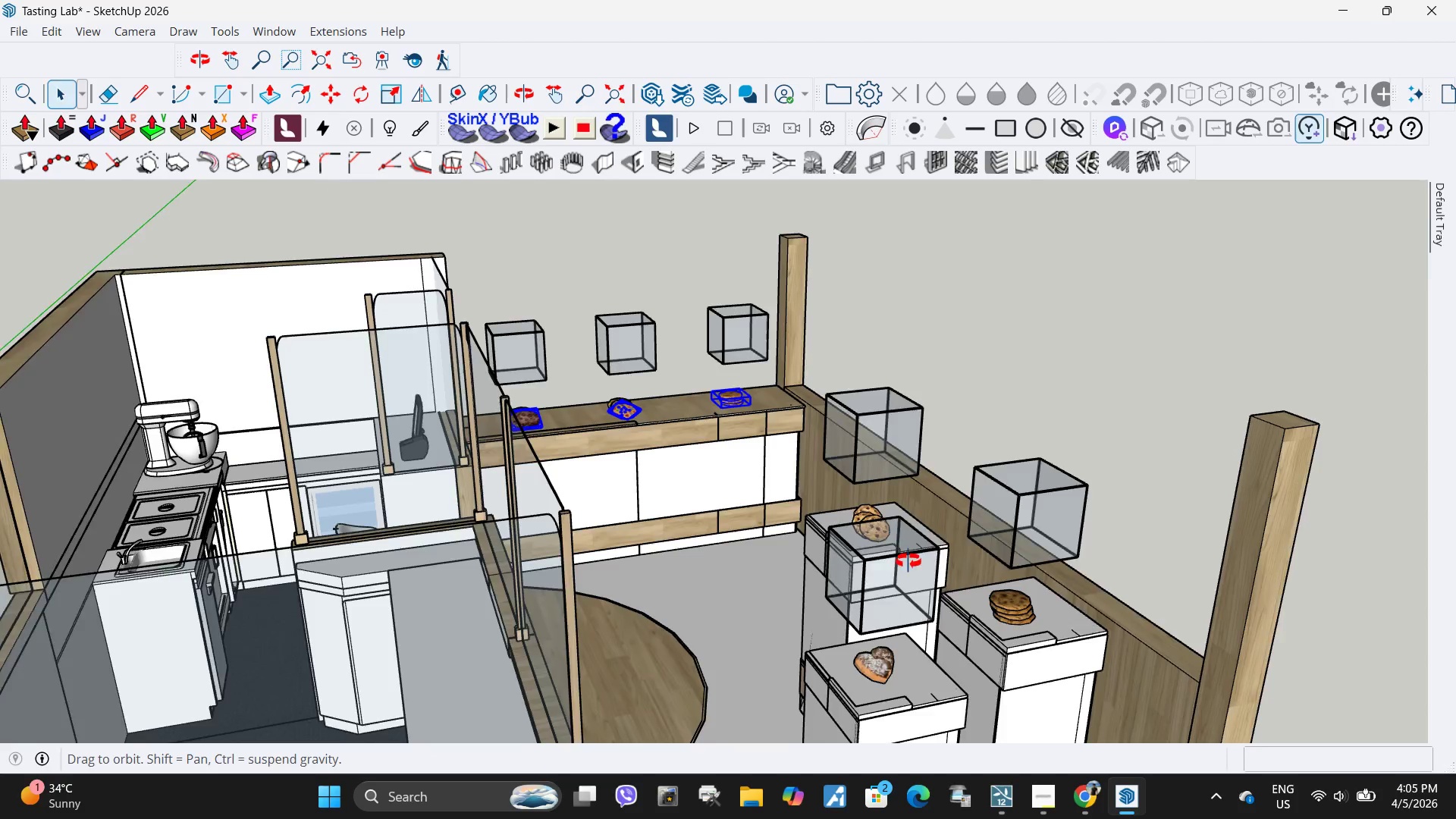 
hold_key(key=ControlLeft, duration=0.53)
left_click([868, 539])
 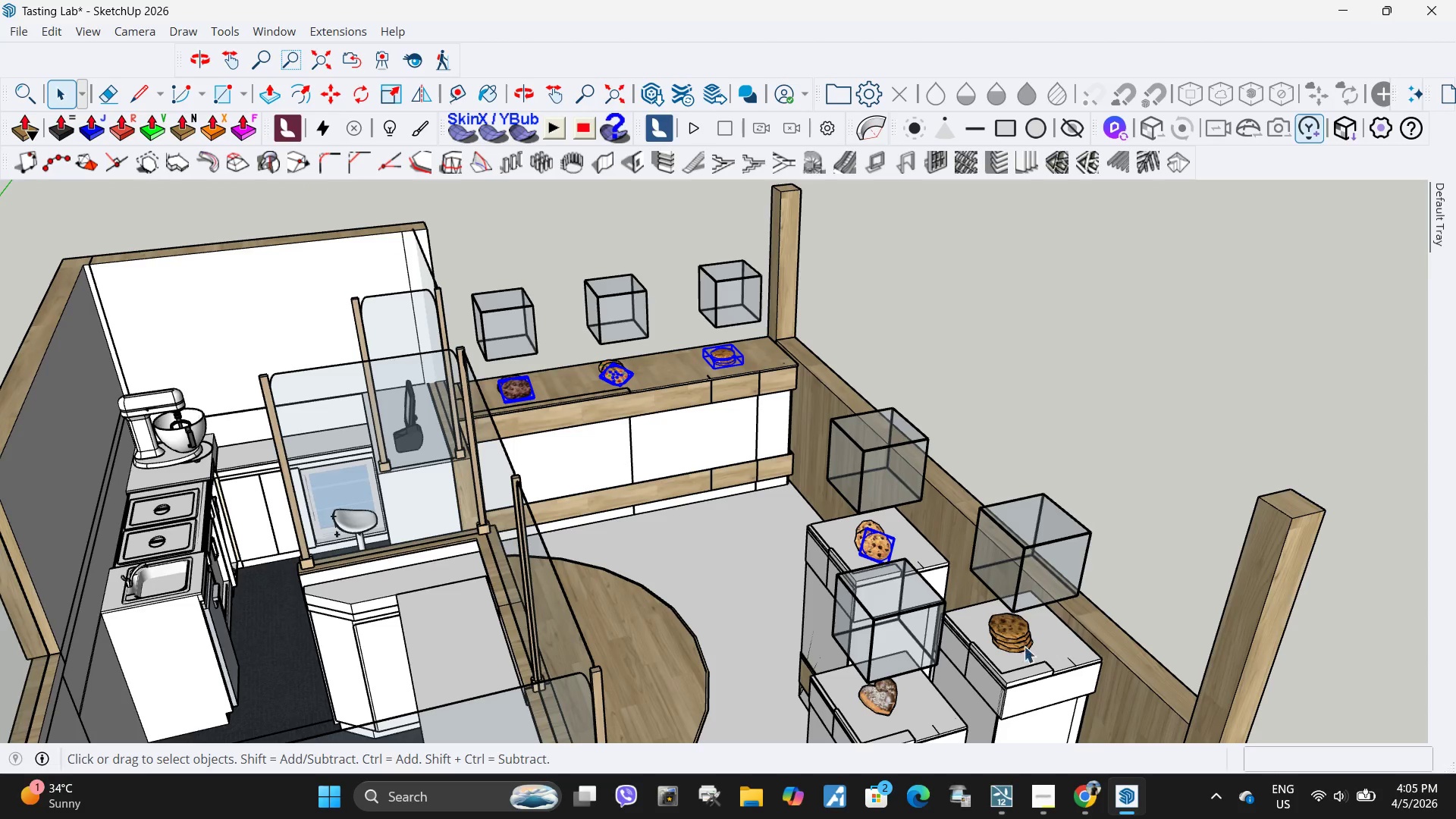 
hold_key(key=ControlLeft, duration=0.8)
left_click([1018, 640])
 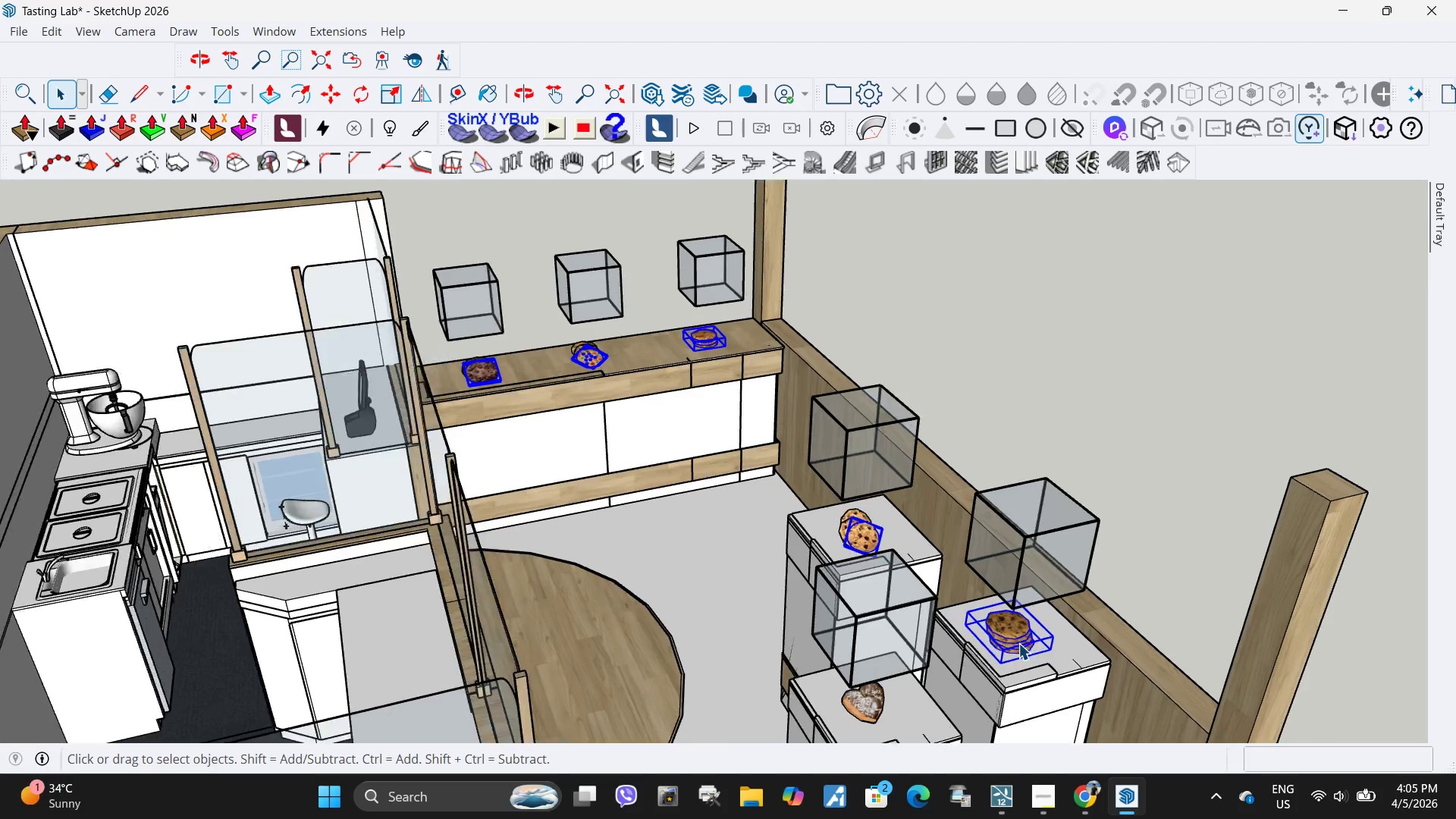 
hold_key(key=ControlLeft, duration=1.25)
 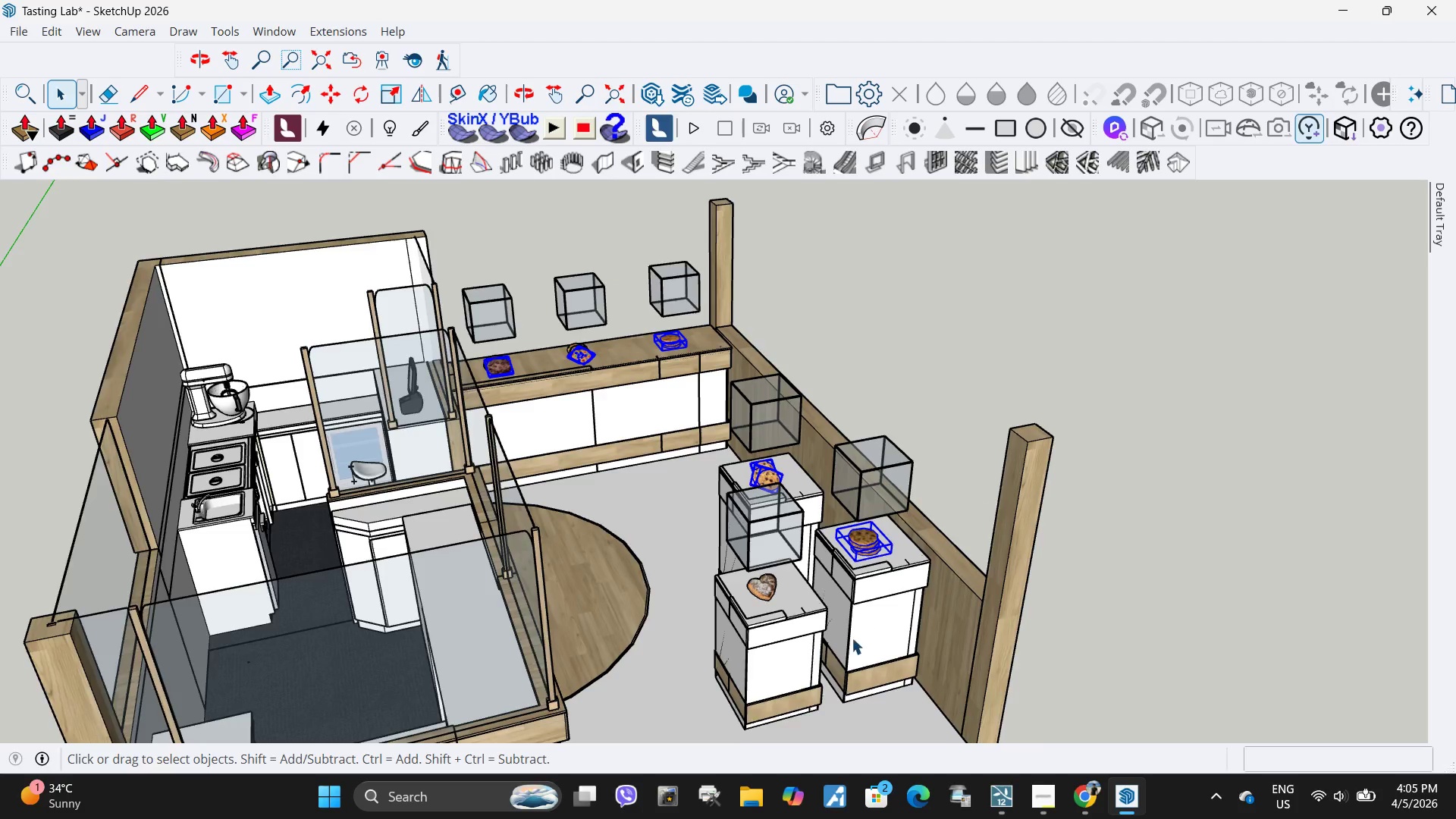 
scroll: coordinate [806, 521], scroll_direction: up, amount: 6.0
 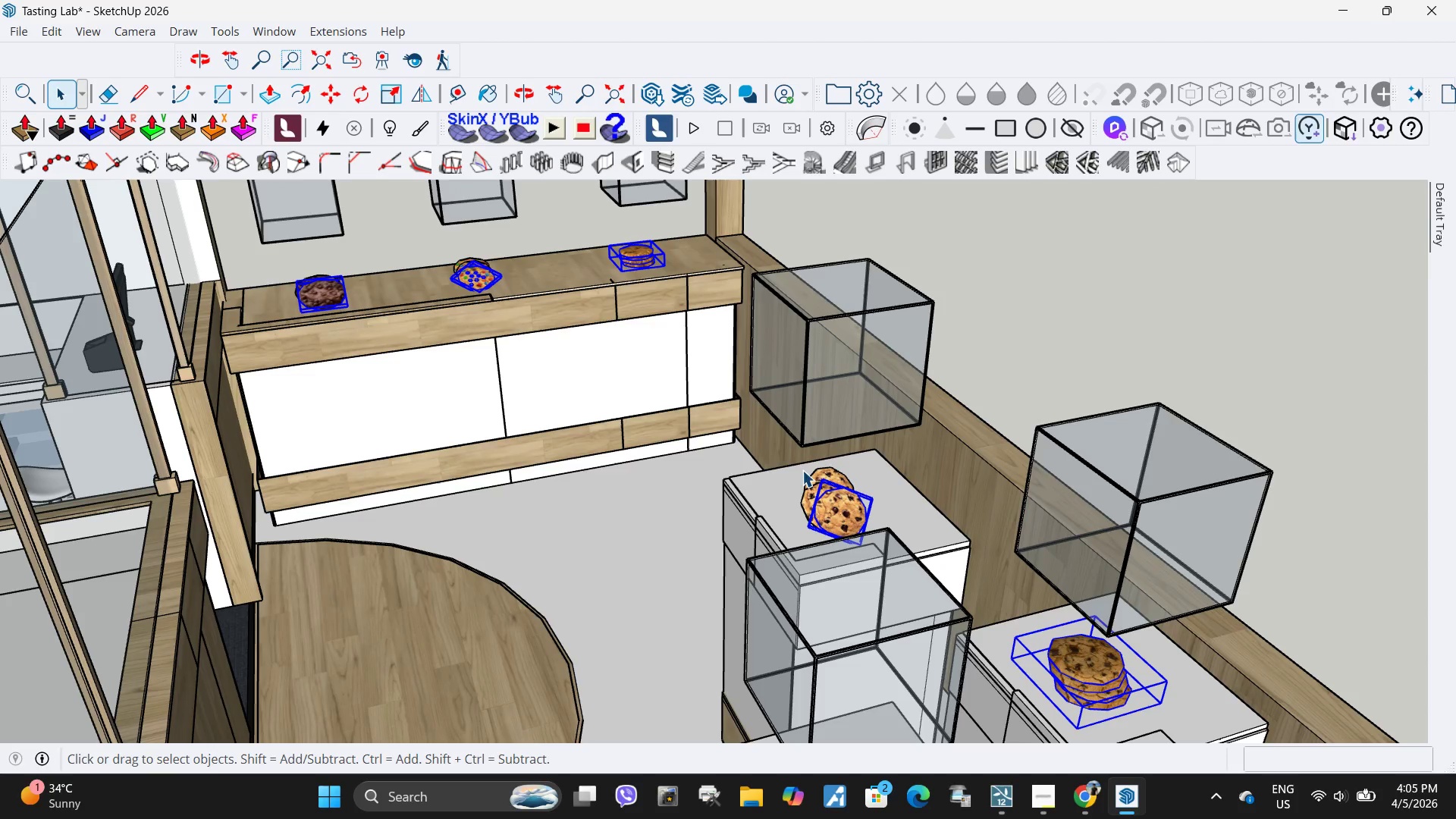 
left_click([821, 472])
 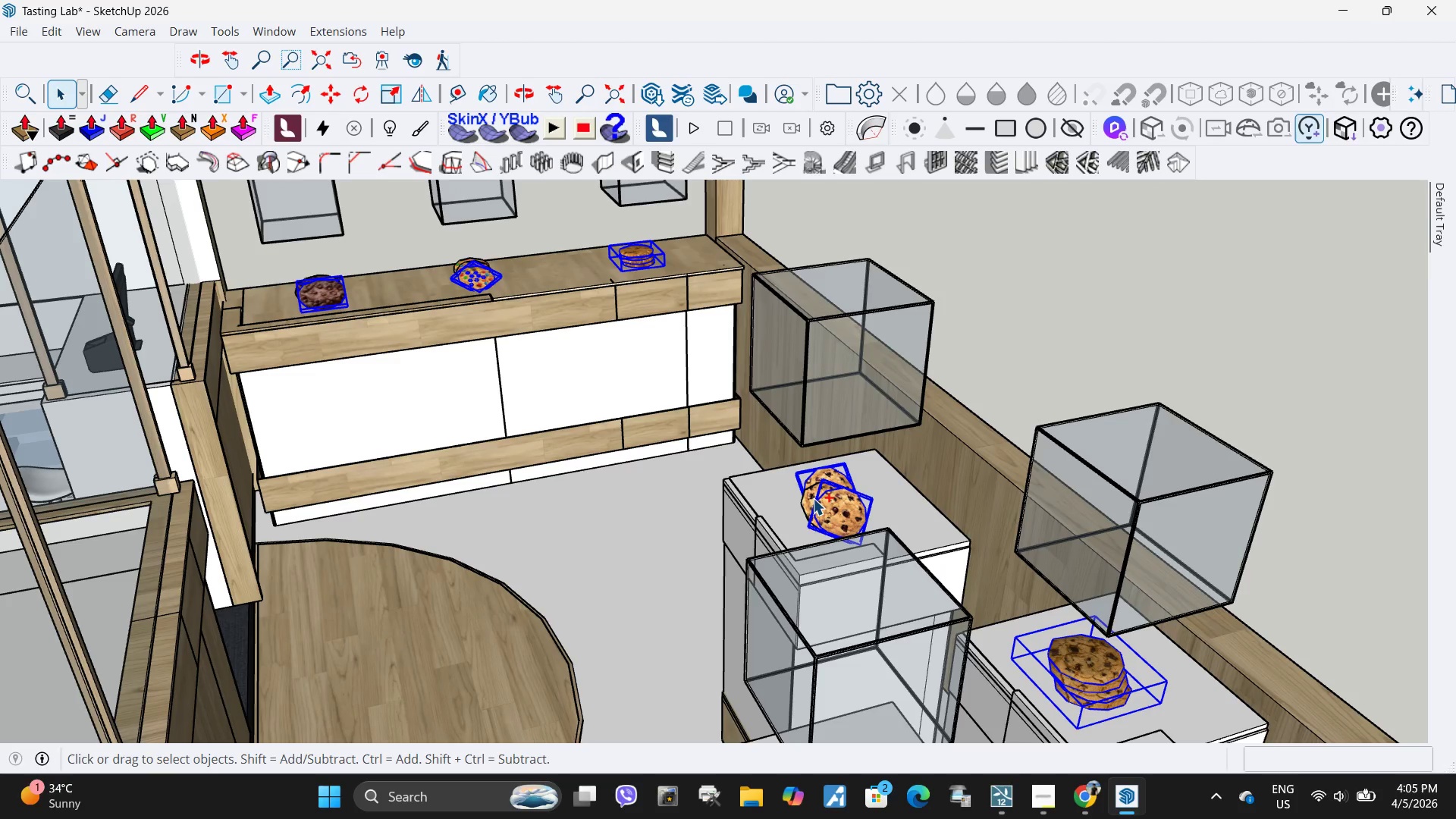 
double_click([813, 498])
 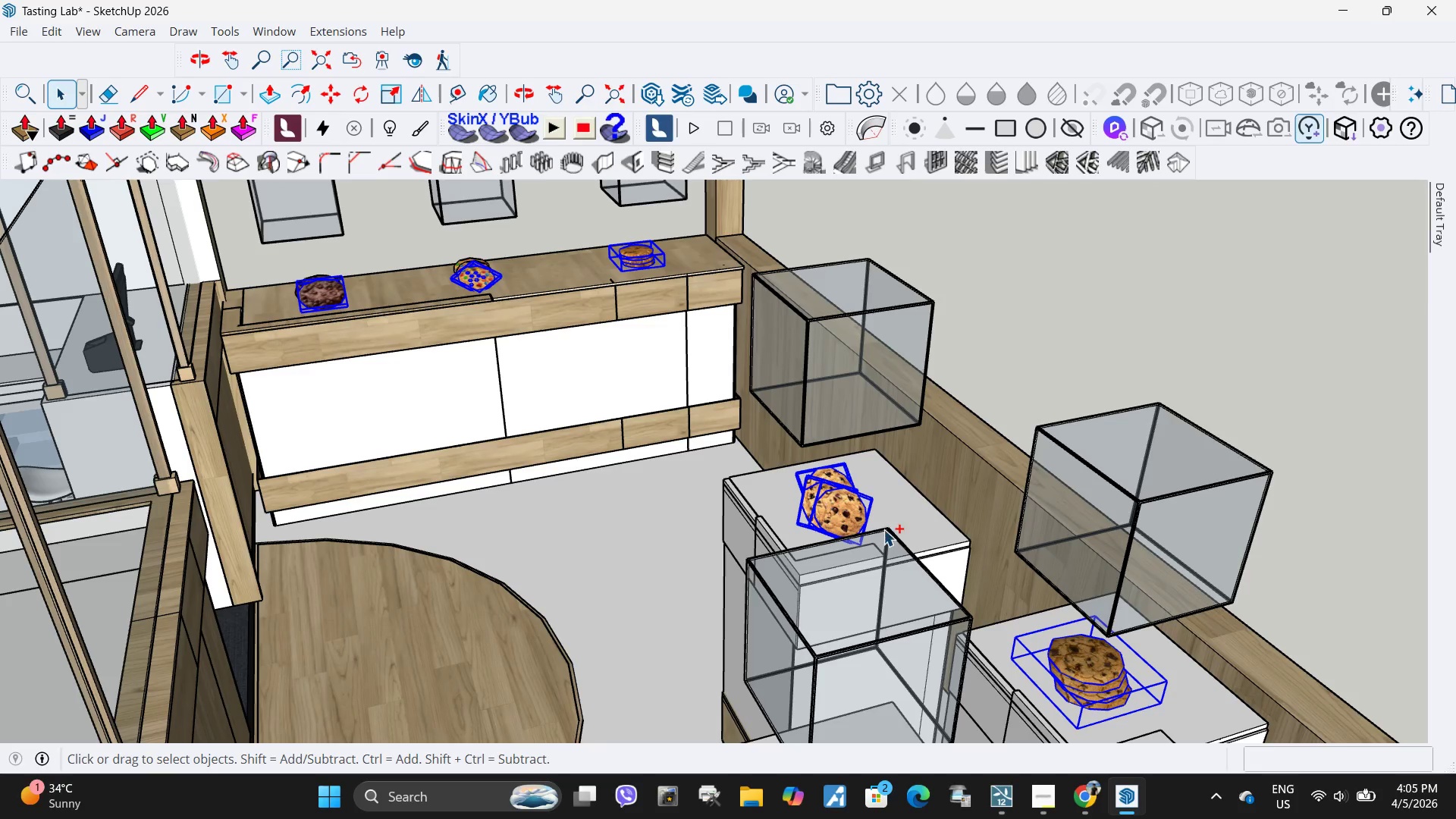 
hold_key(key=ControlLeft, duration=1.42)
left_click([739, 573])
 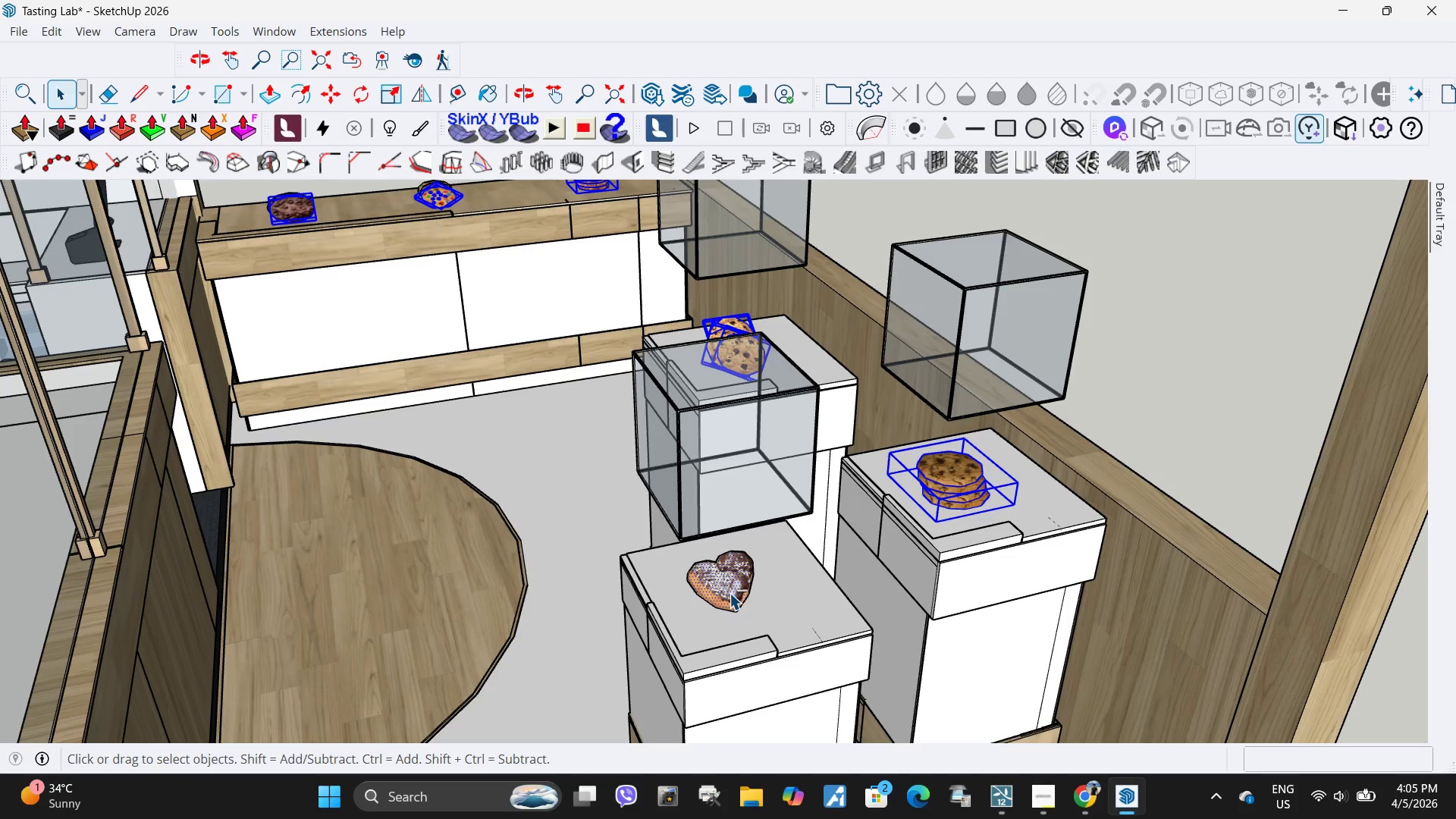 
scroll: coordinate [739, 550], scroll_direction: up, amount: 2.0
 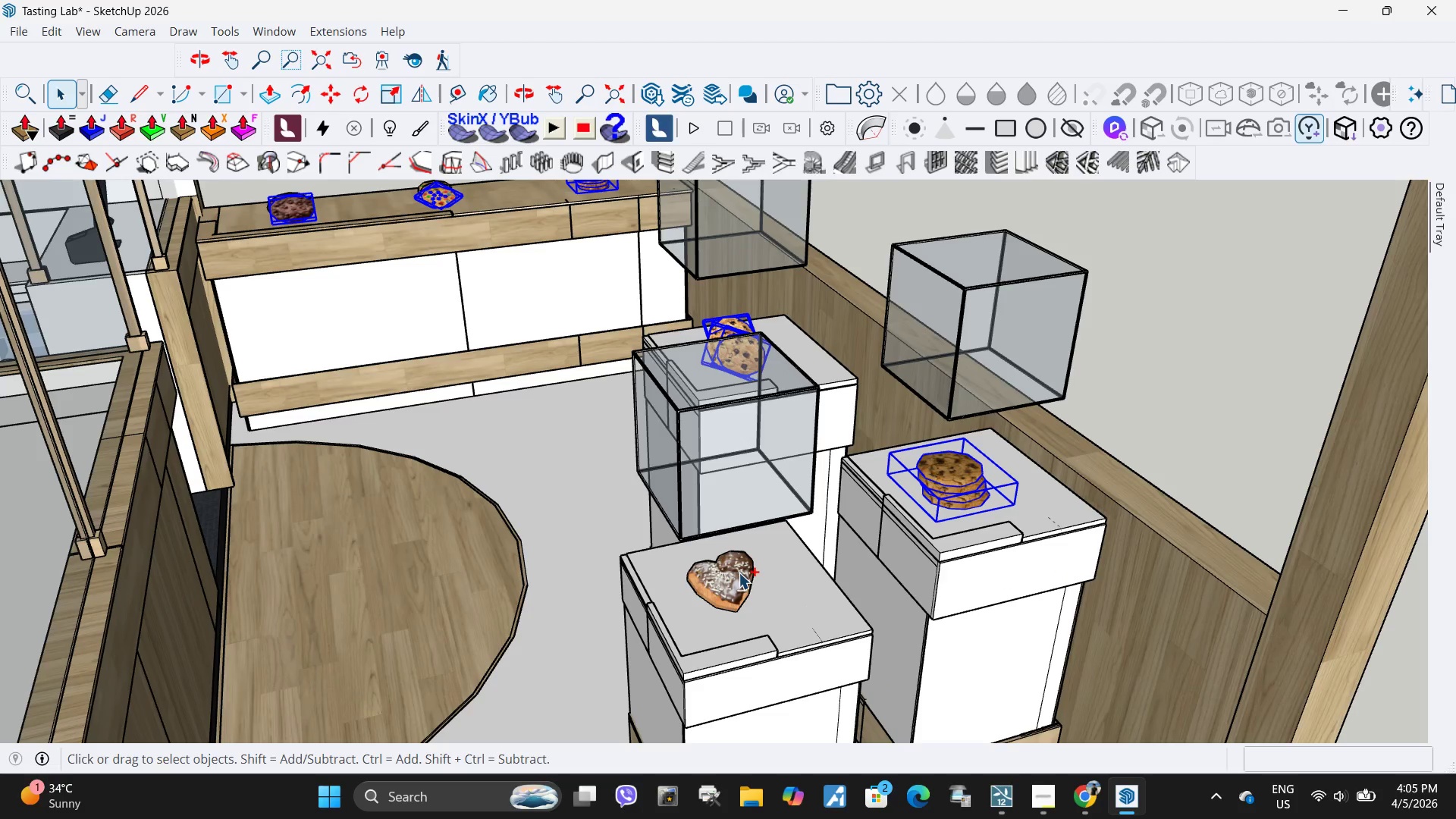 
right_click([727, 583])
 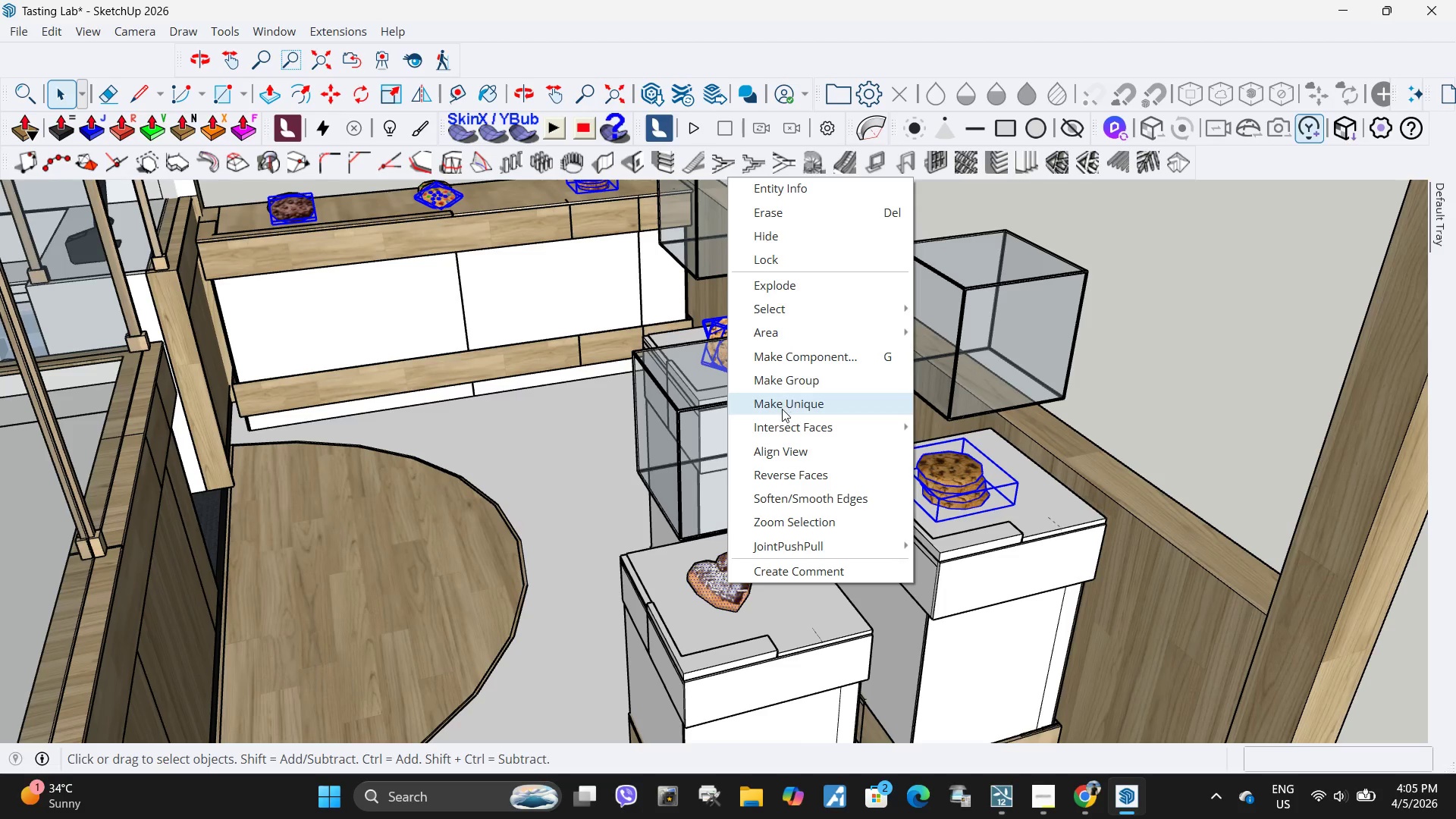 
left_click([792, 392])
 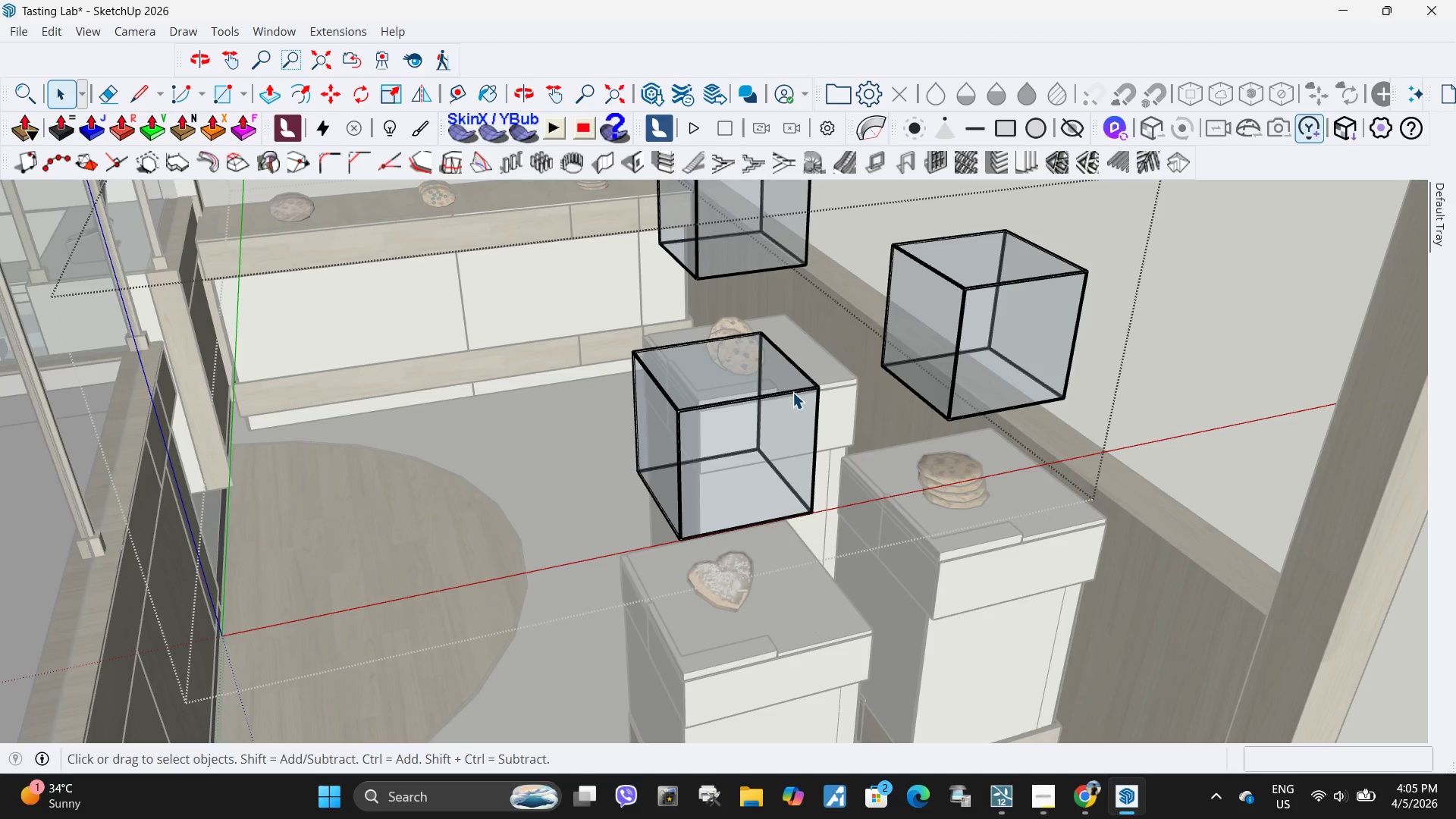 
double_click([792, 392])
 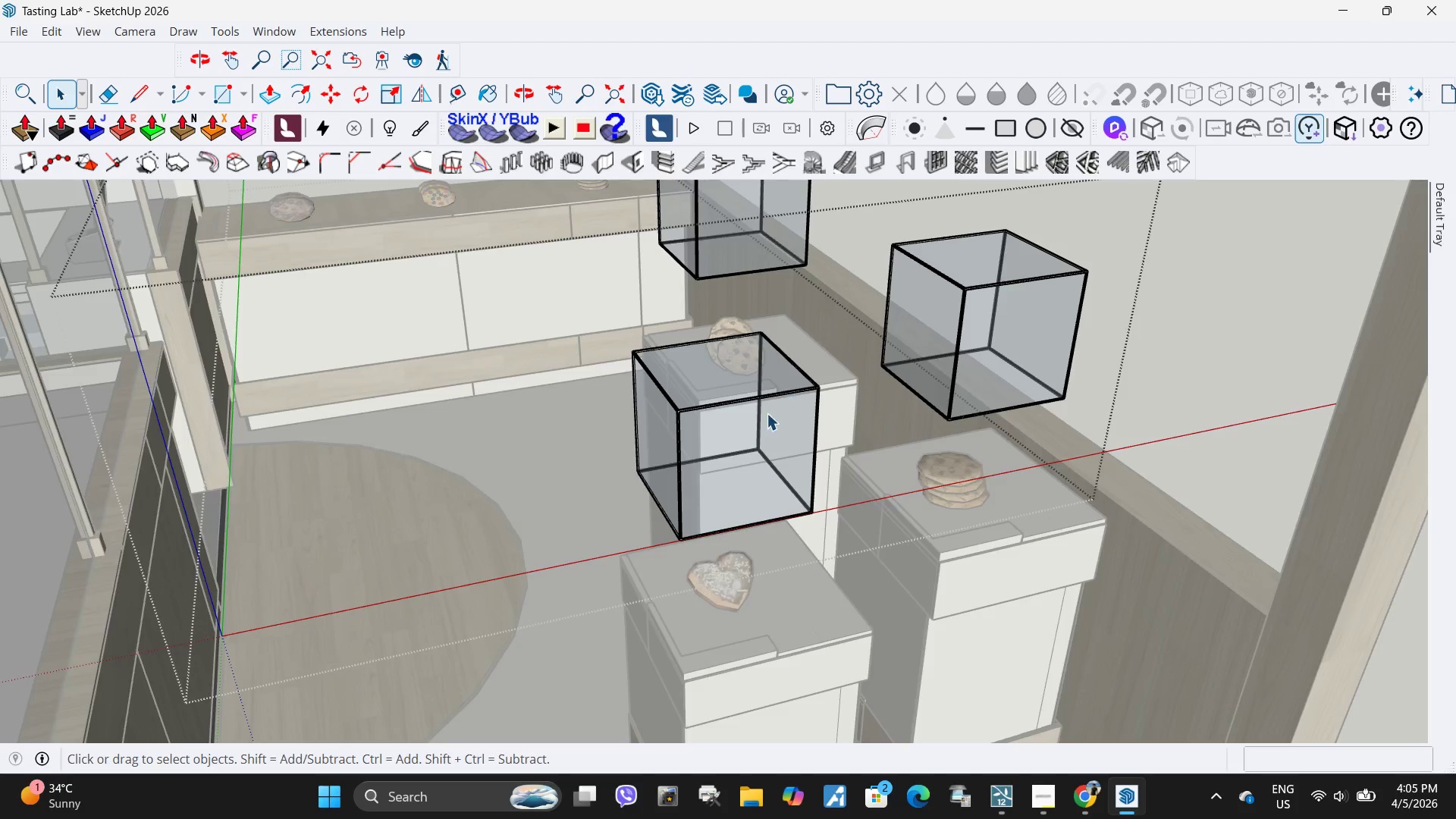 
key(Escape)
 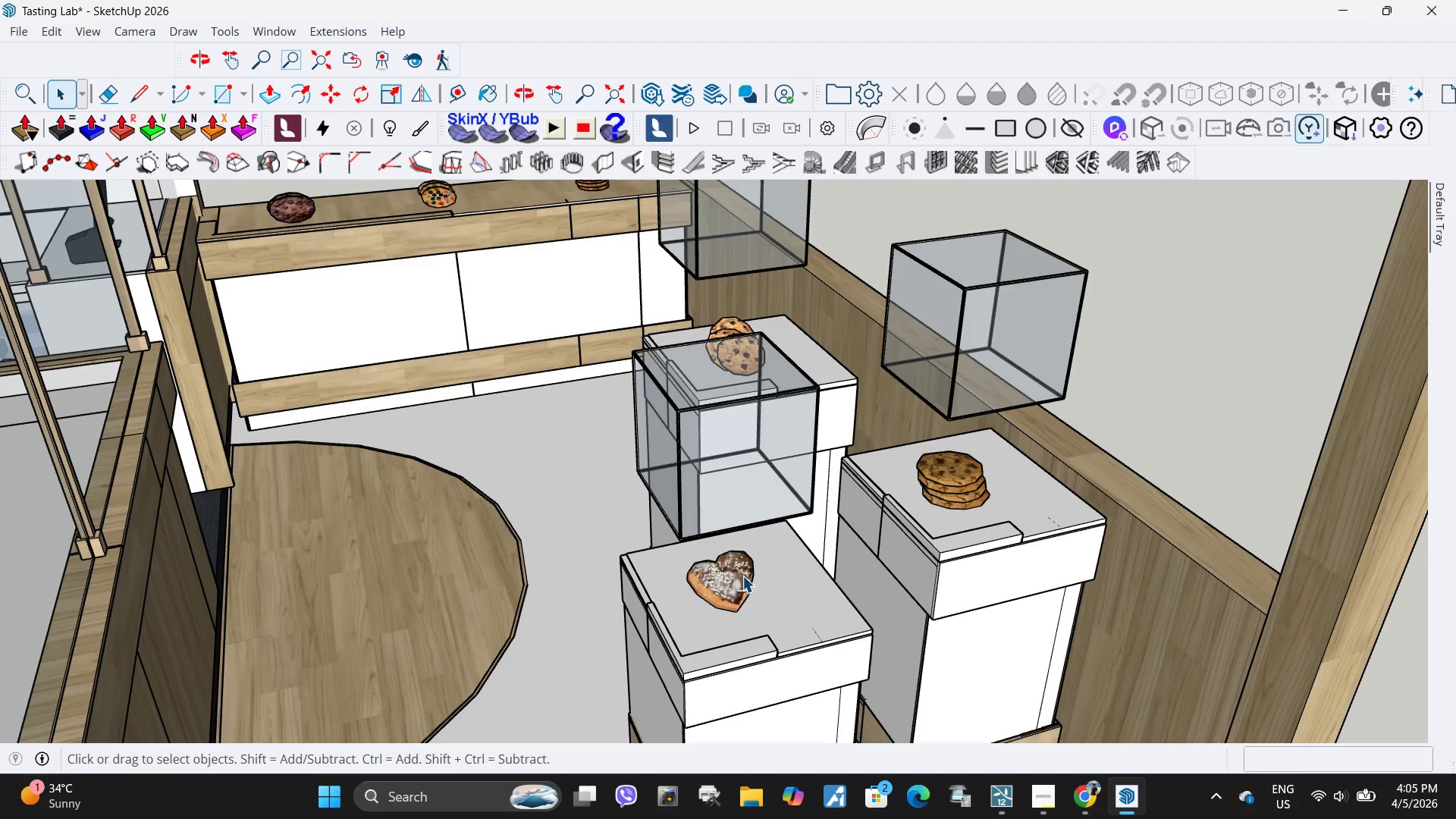 
left_click([742, 576])
 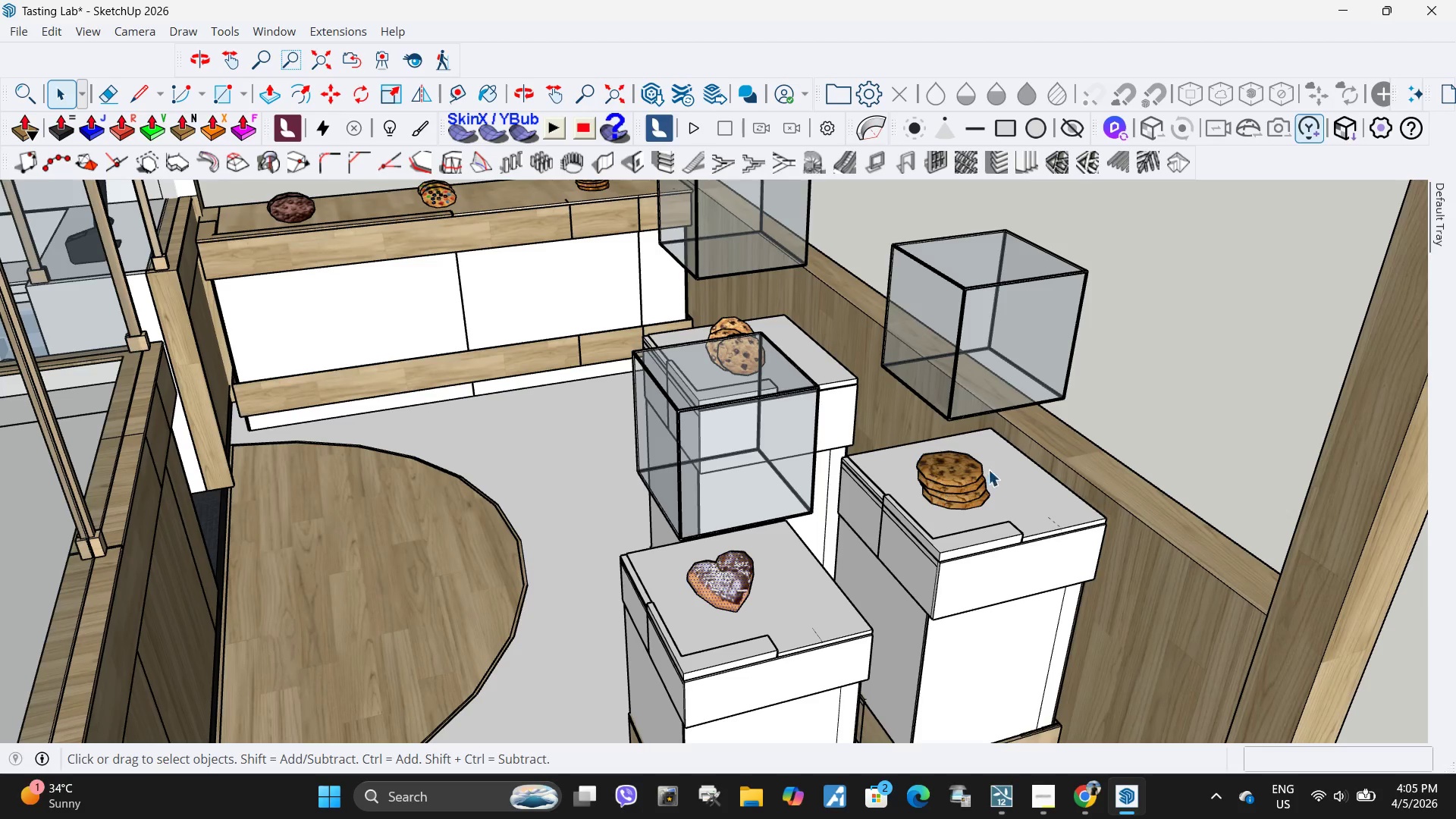 
hold_key(key=ControlLeft, duration=1.5)
left_click([960, 471])
 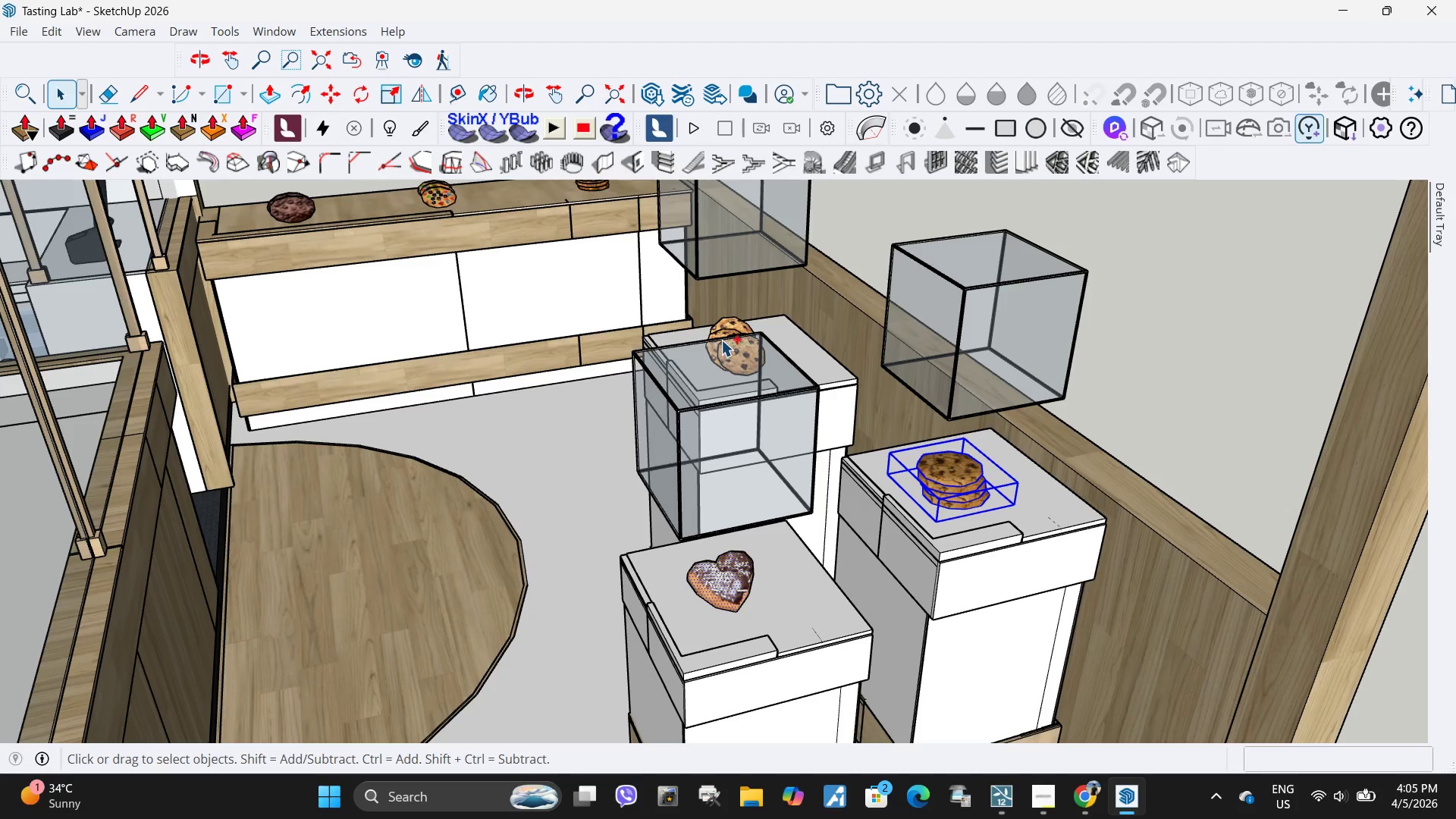 
hold_key(key=ControlLeft, duration=0.45)
 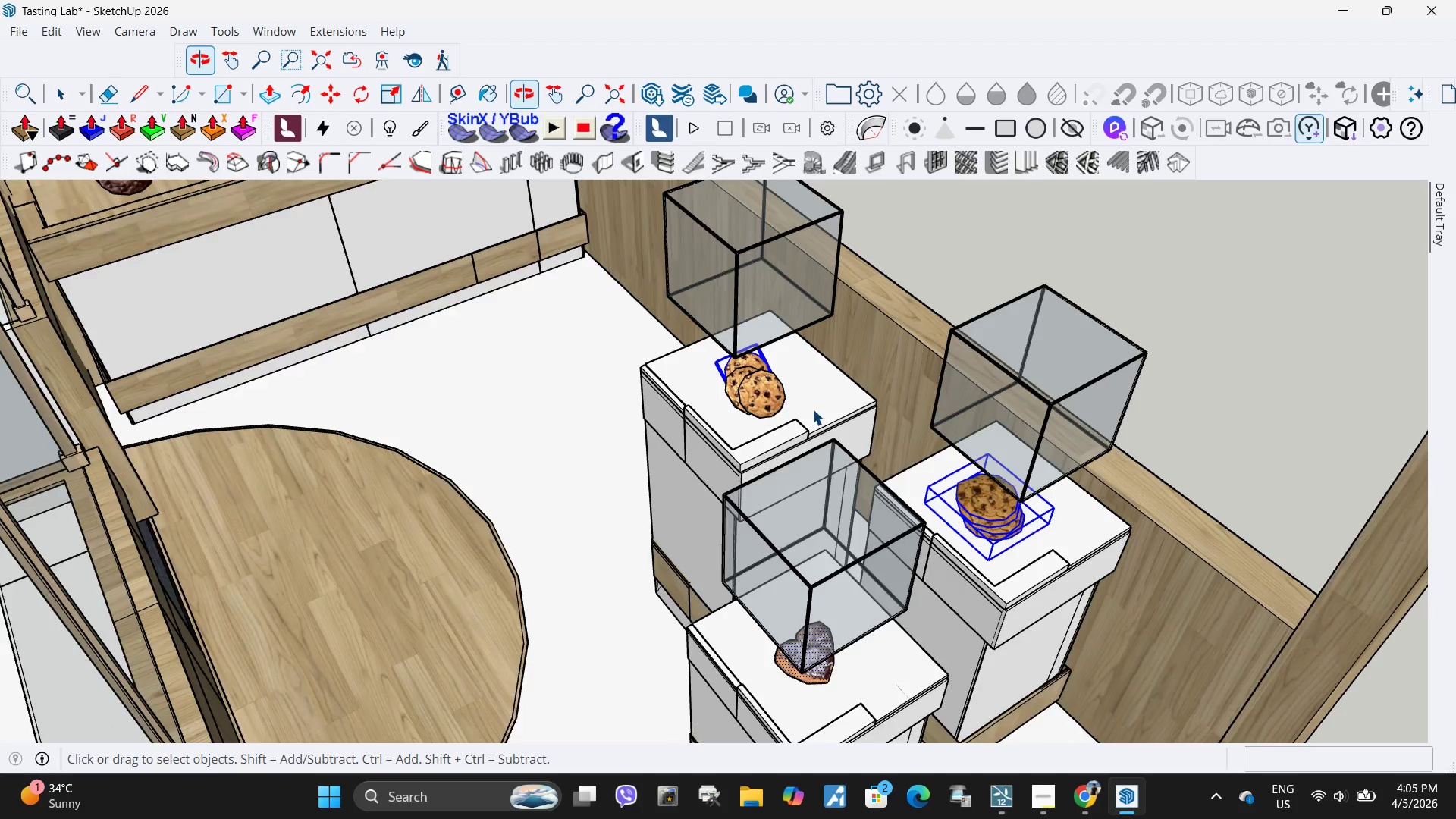 
hold_key(key=ControlLeft, duration=1.0)
 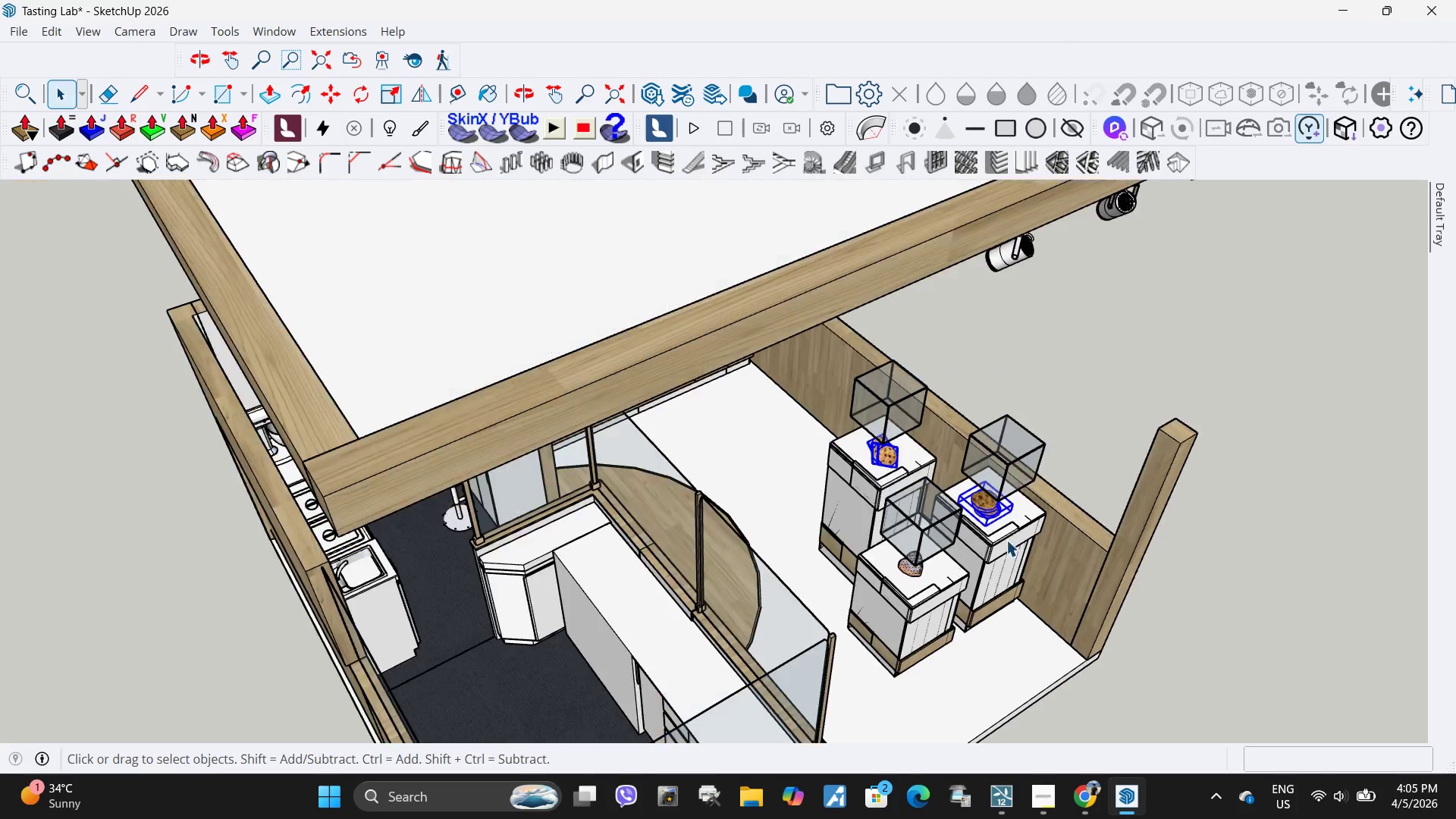 
scroll: coordinate [779, 391], scroll_direction: up, amount: 2.0
 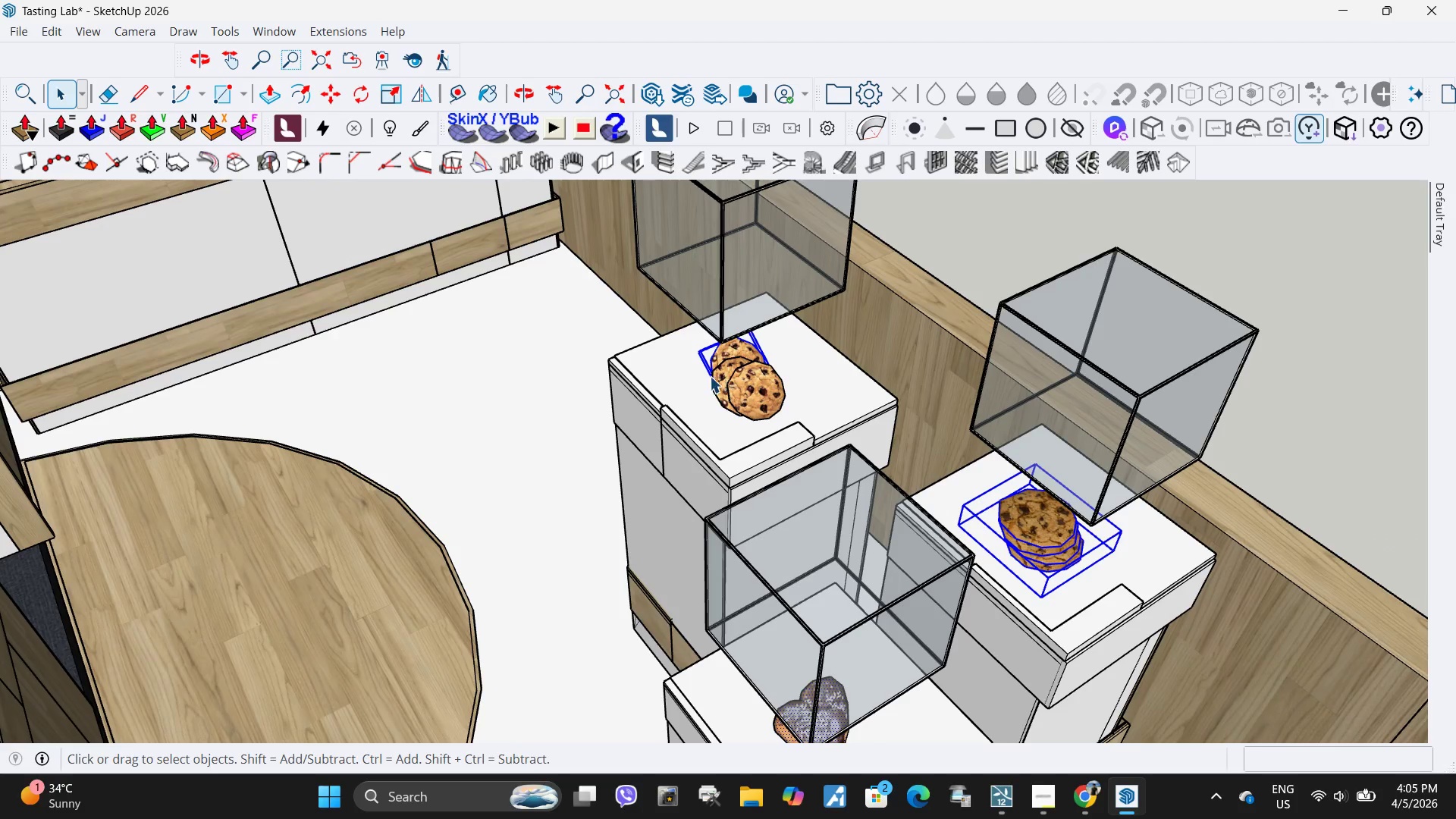 
left_click([724, 385])
 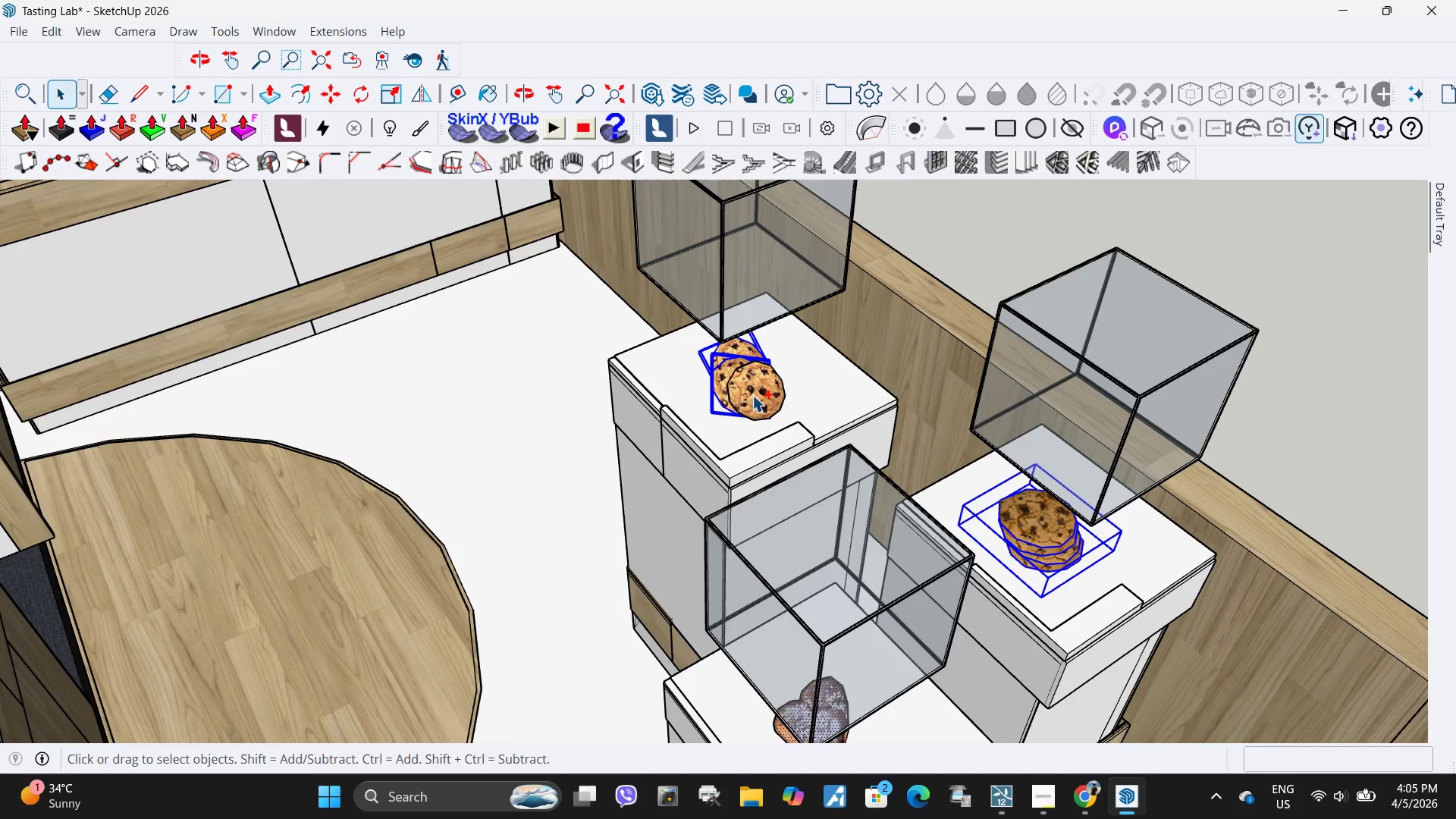 
double_click([754, 395])
 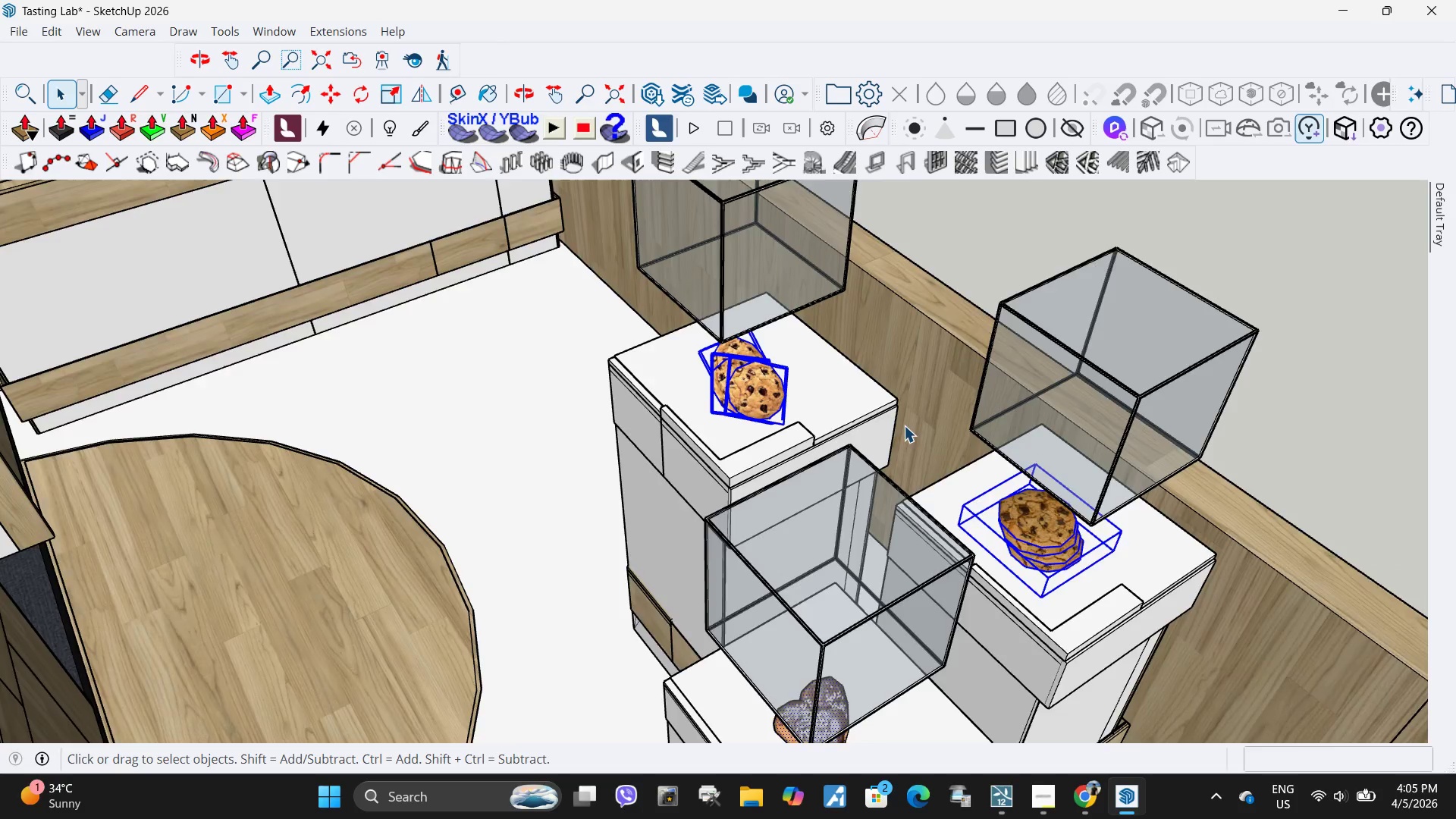 
scroll: coordinate [1006, 532], scroll_direction: down, amount: 10.0
 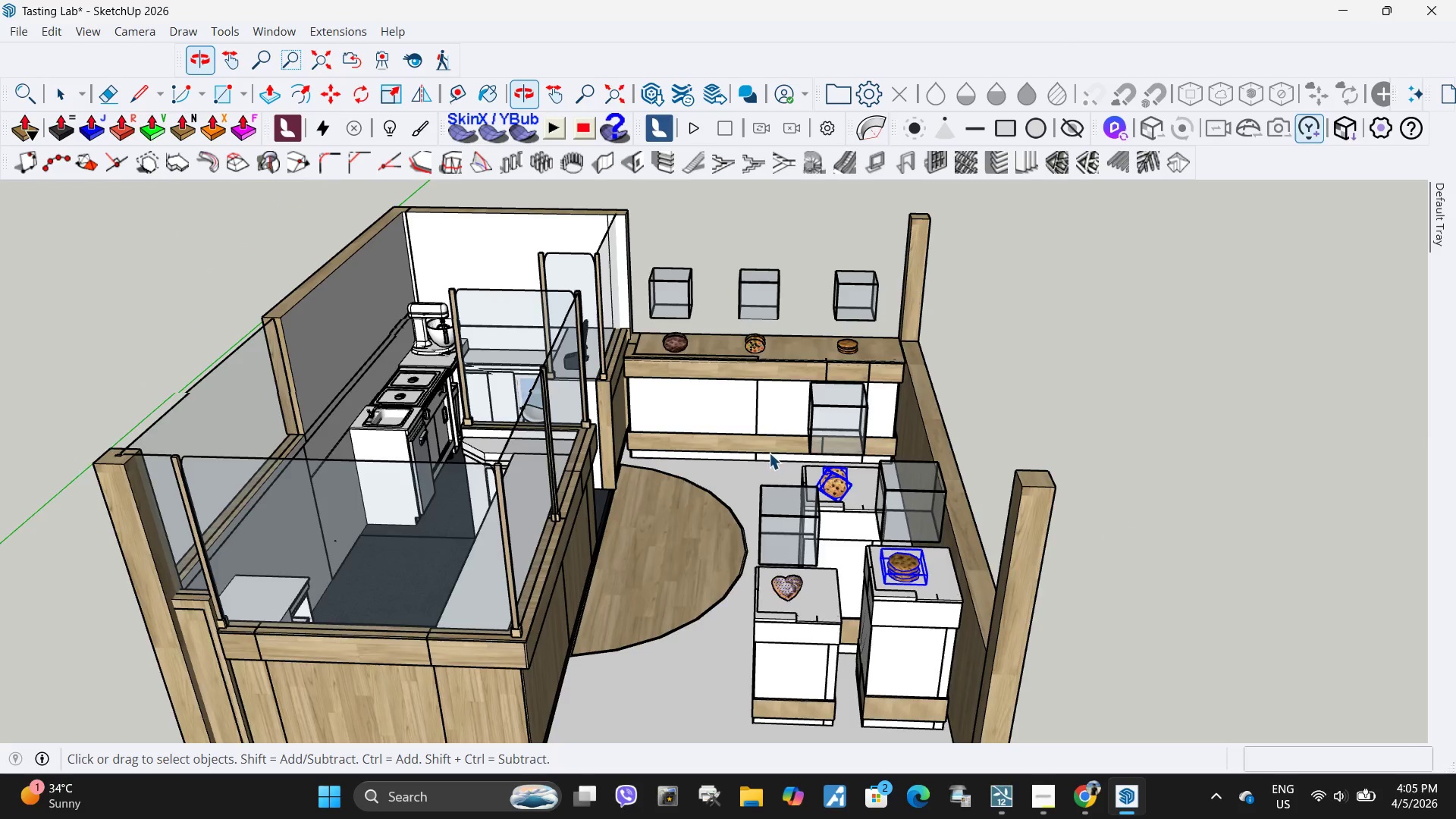 
hold_key(key=ControlLeft, duration=0.44)
left_click([677, 340])
 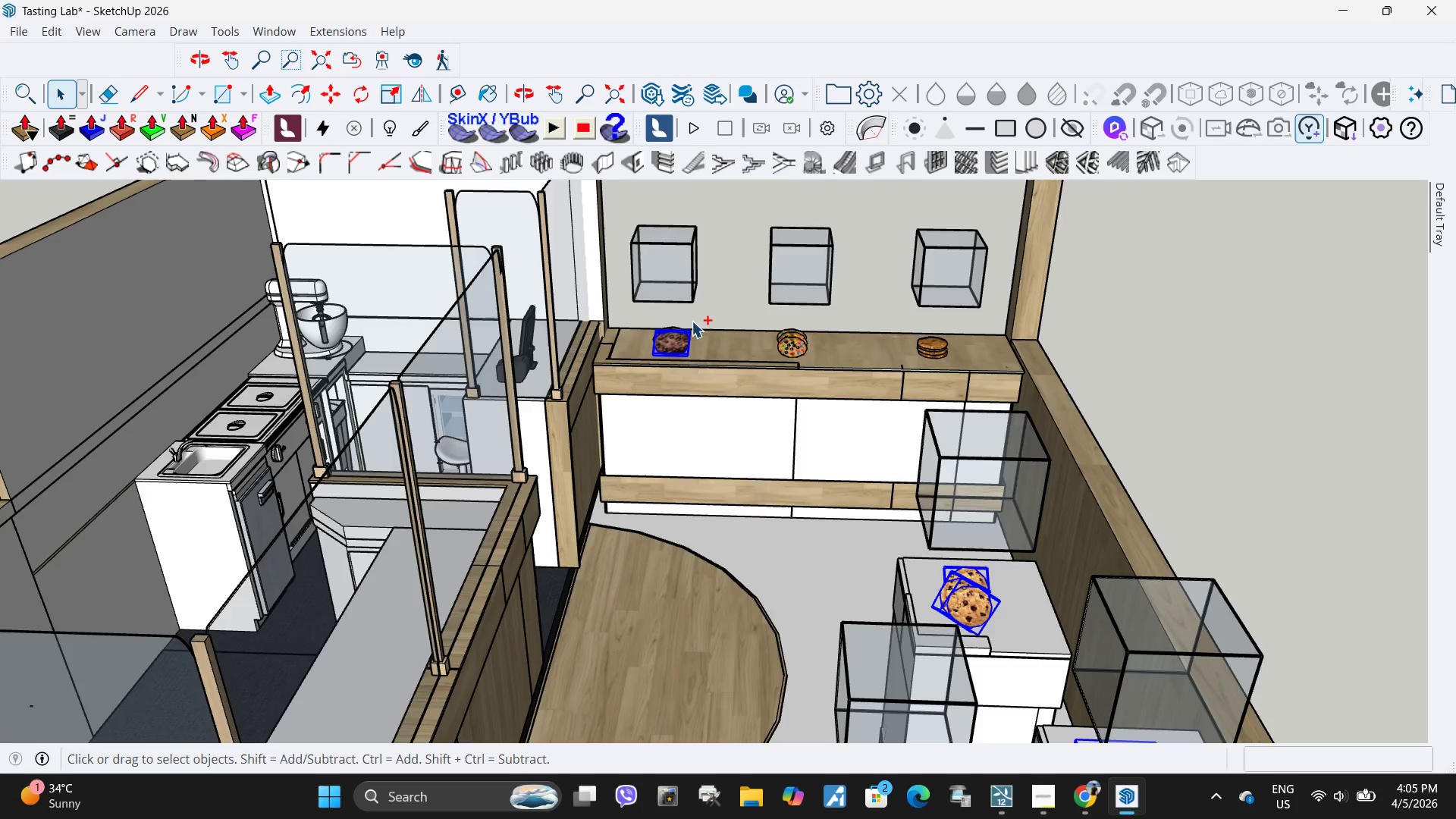 
scroll: coordinate [682, 337], scroll_direction: up, amount: 4.0
 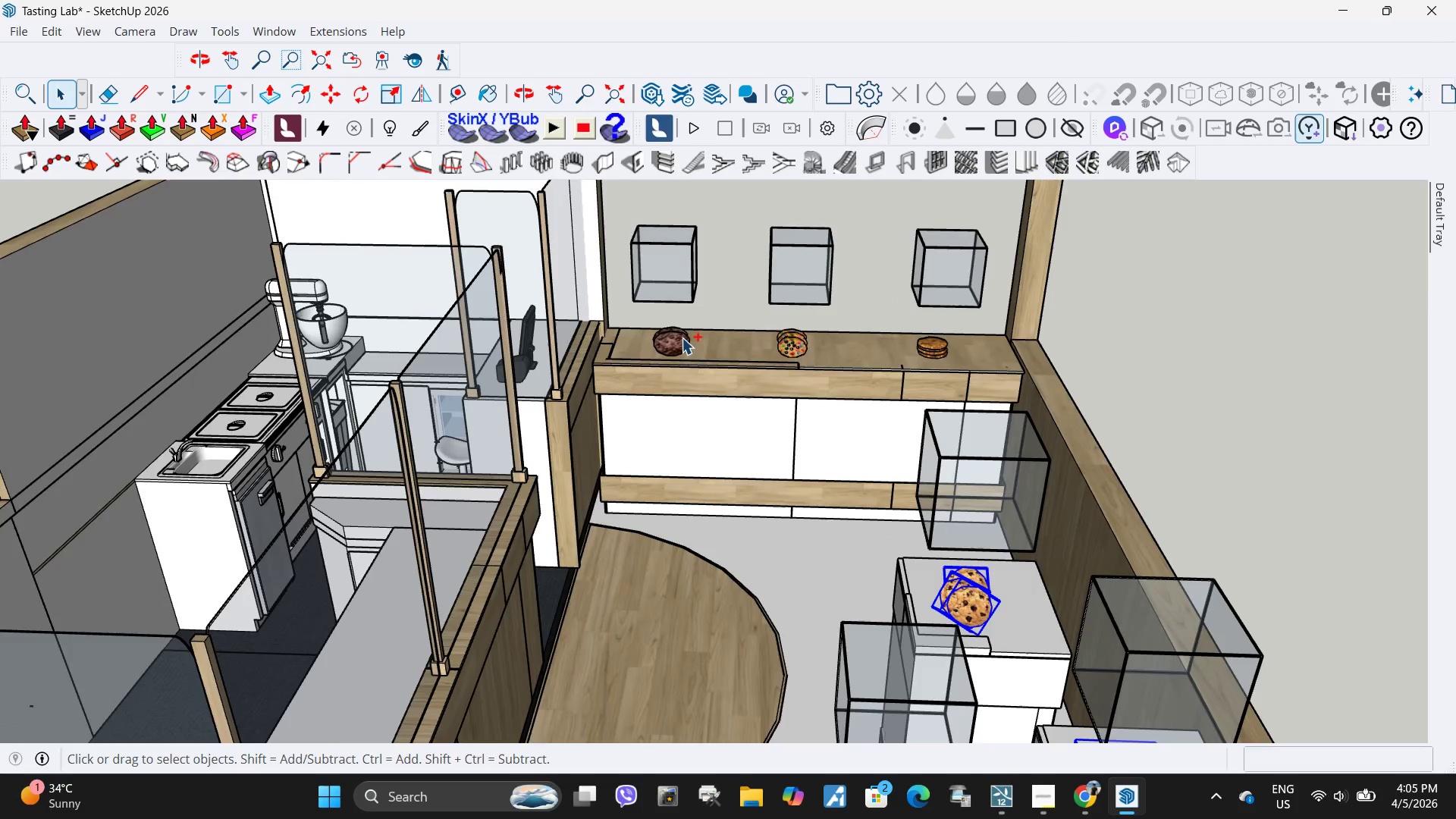 
hold_key(key=ControlLeft, duration=1.52)
left_click([639, 344])
 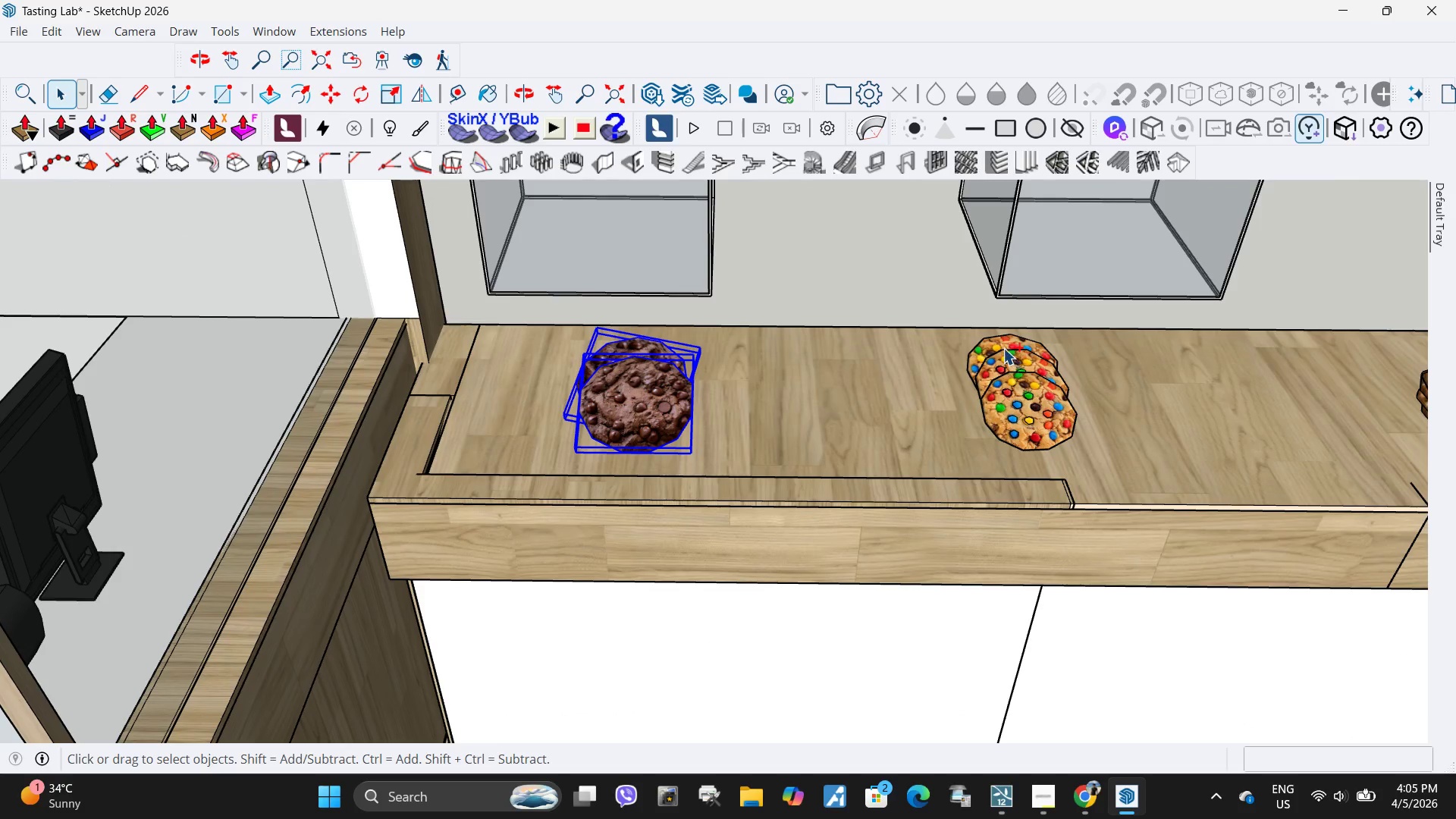 
scroll: coordinate [686, 381], scroll_direction: up, amount: 14.0
 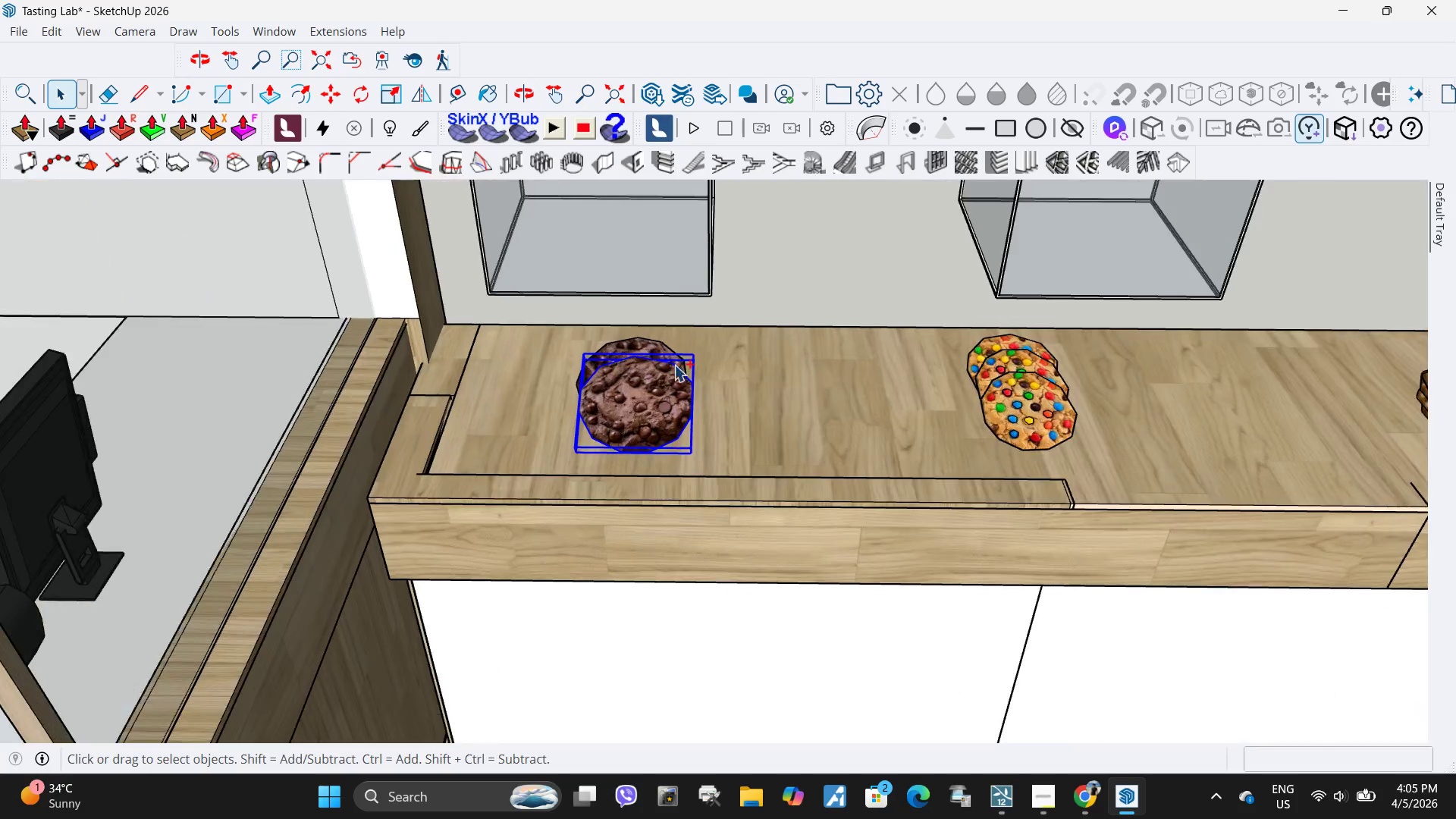 
hold_key(key=ControlLeft, duration=1.28)
left_click([1009, 361])
 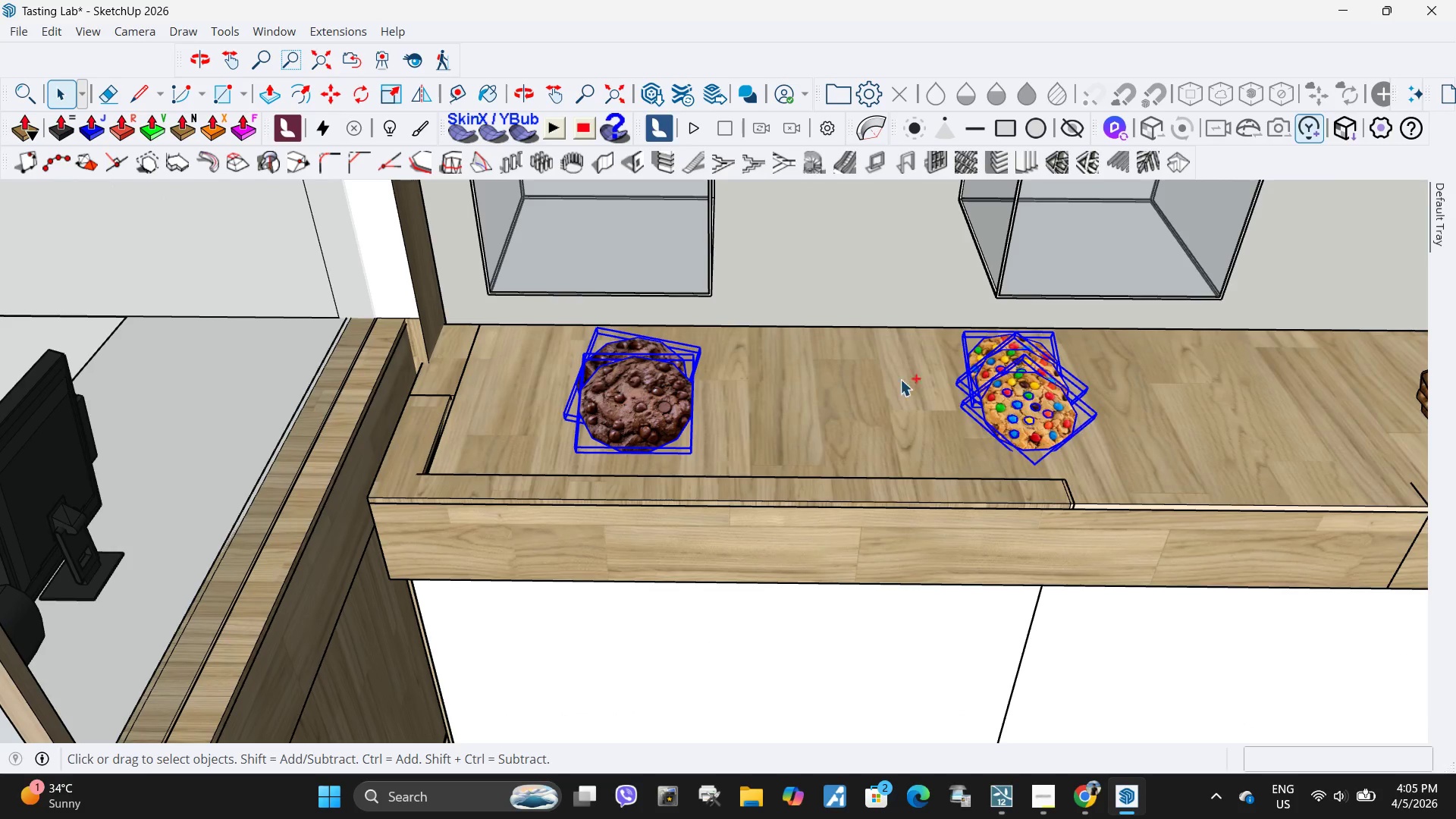 
hold_key(key=ControlLeft, duration=0.67)
 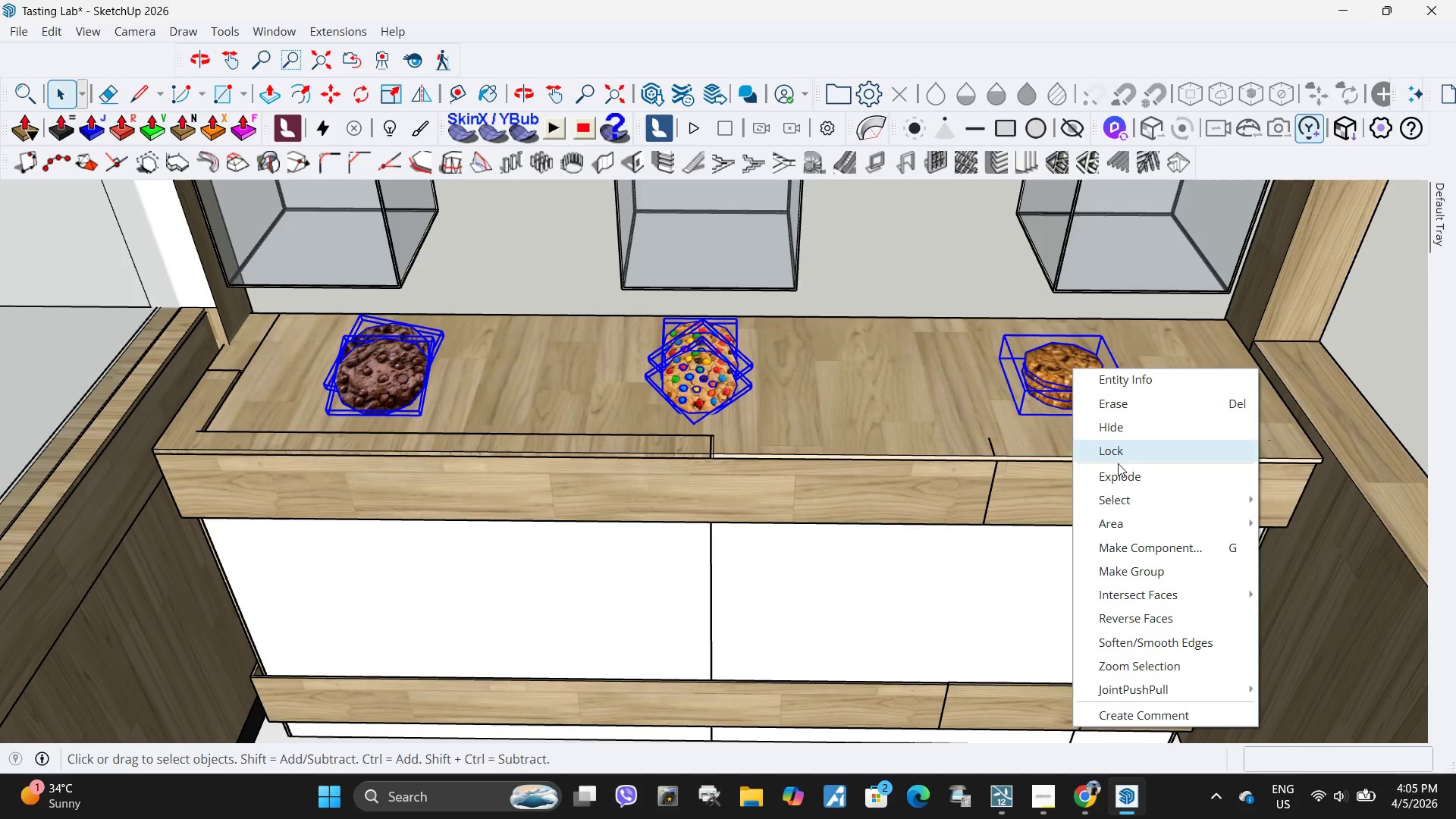 
scroll: coordinate [1185, 364], scroll_direction: down, amount: 2.0
 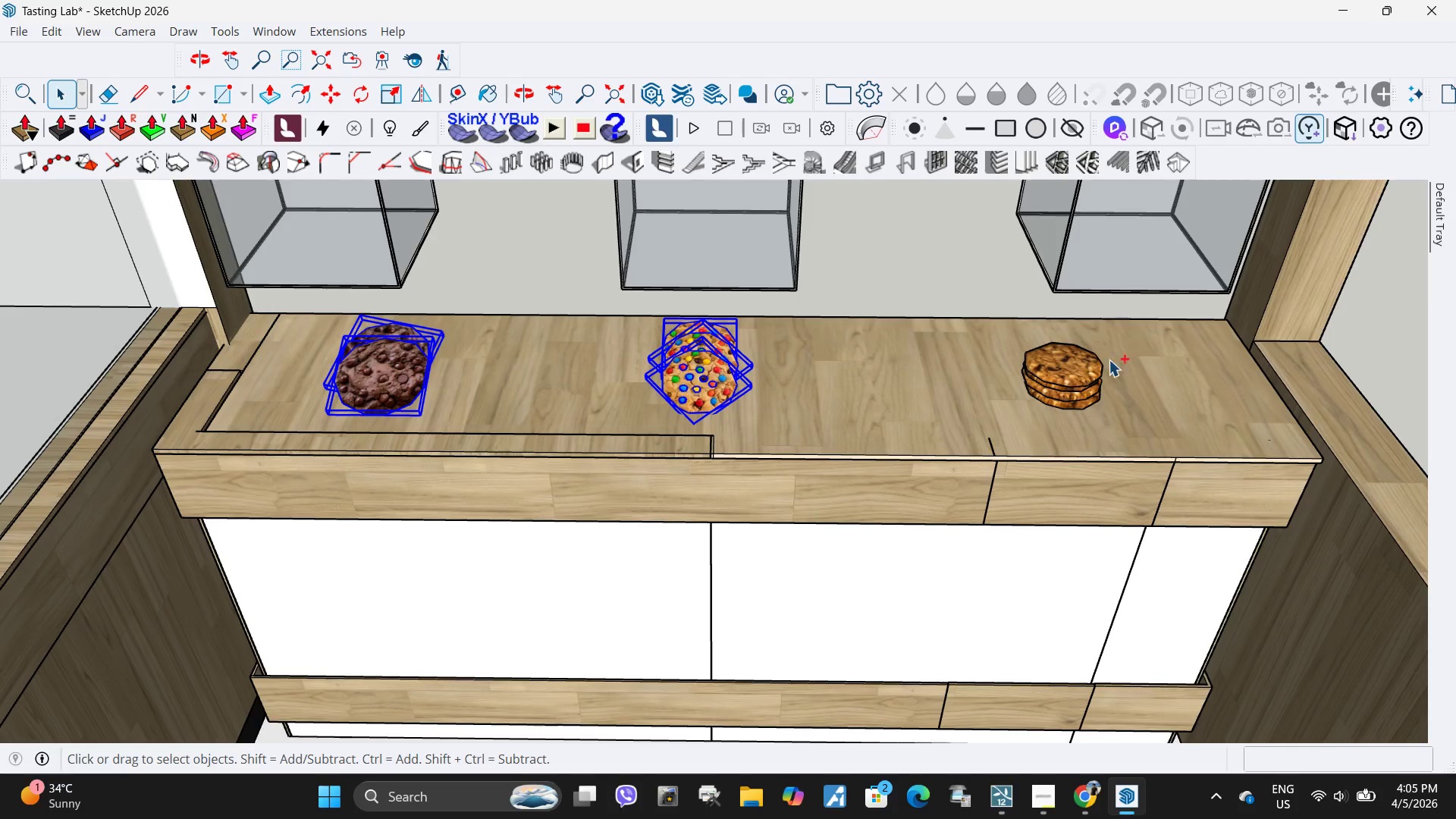 
left_click([1072, 368])
 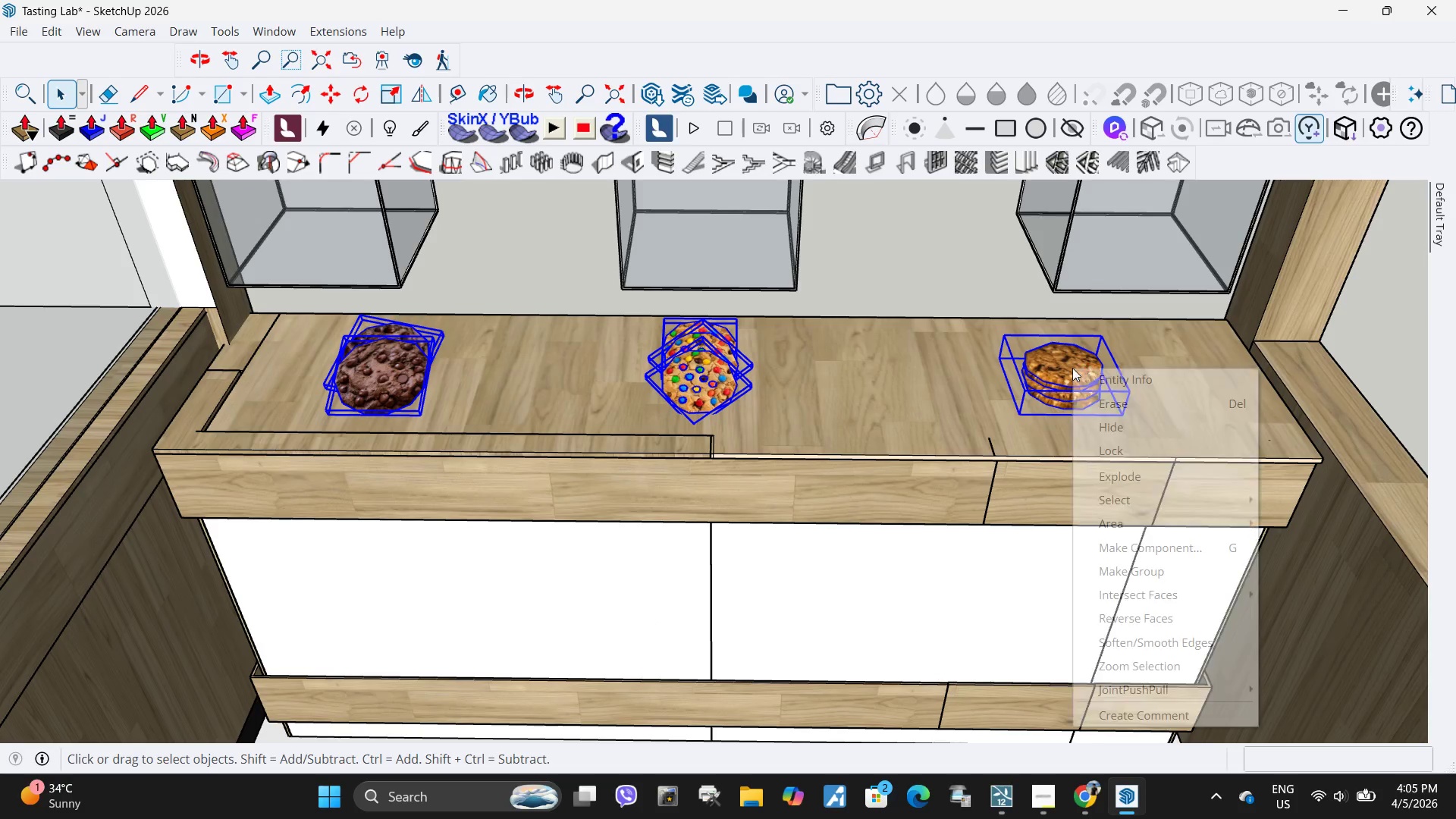 
right_click([1072, 368])
 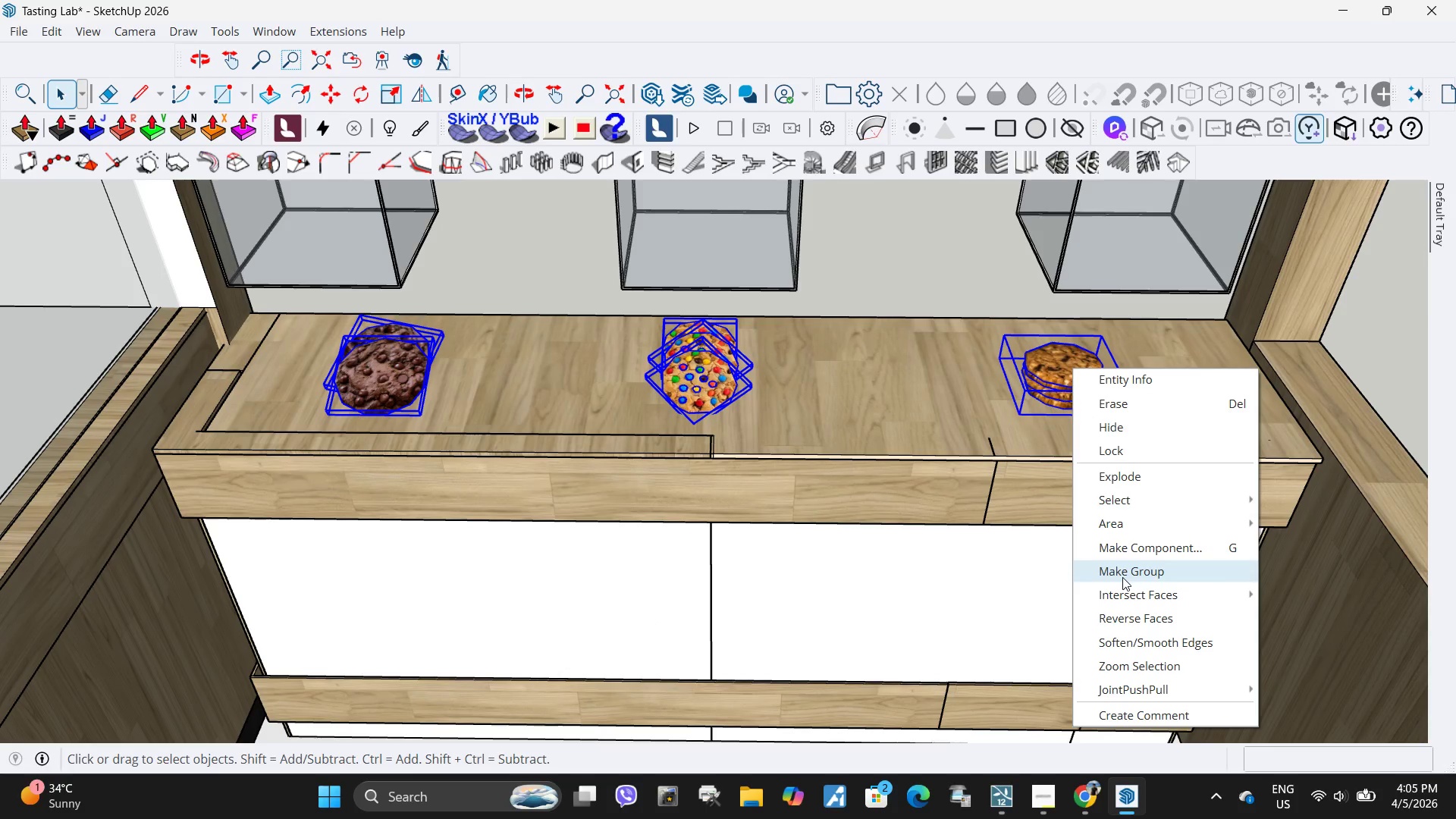 
left_click([1122, 577])
 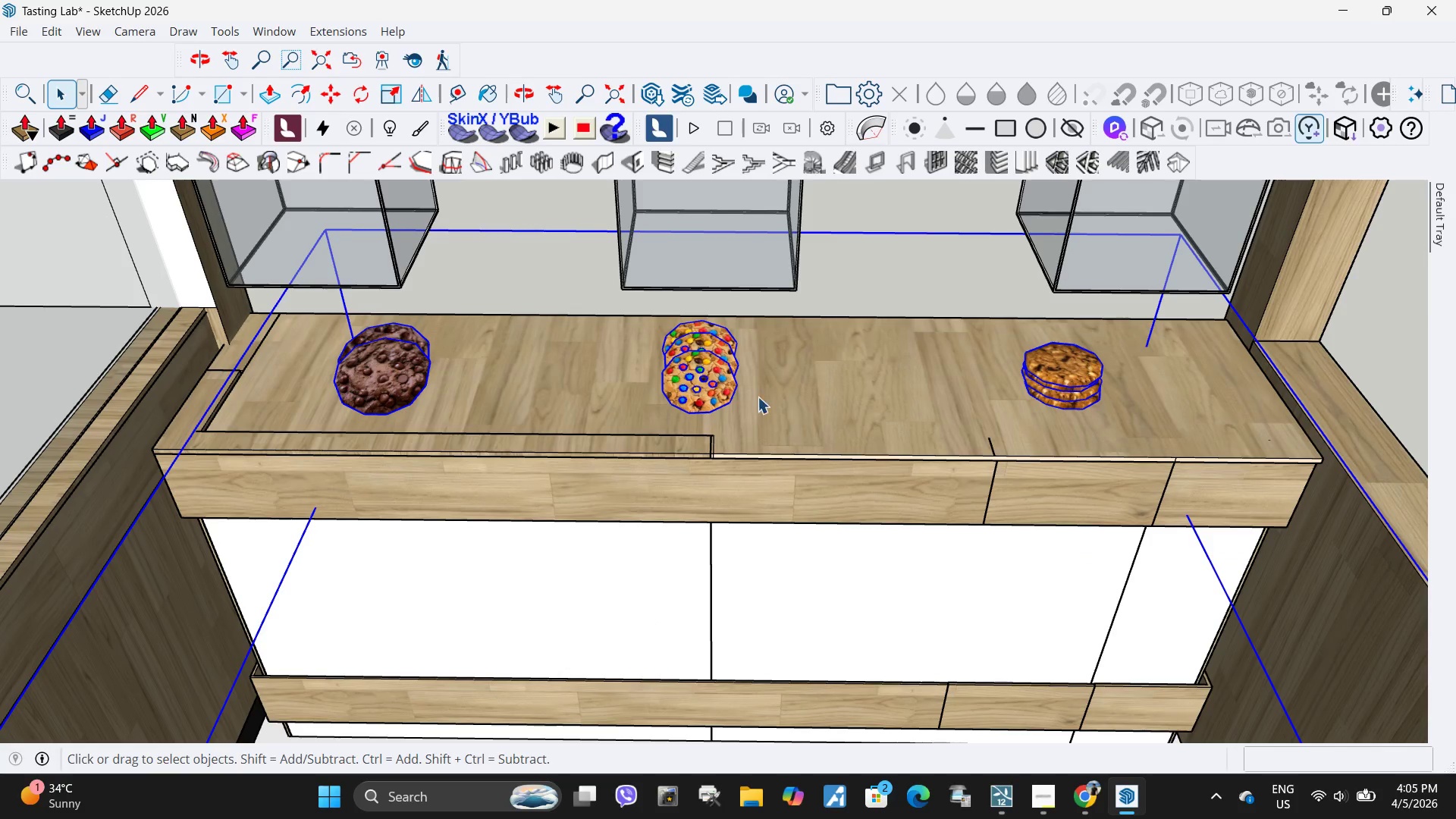 
scroll: coordinate [749, 379], scroll_direction: down, amount: 18.0
 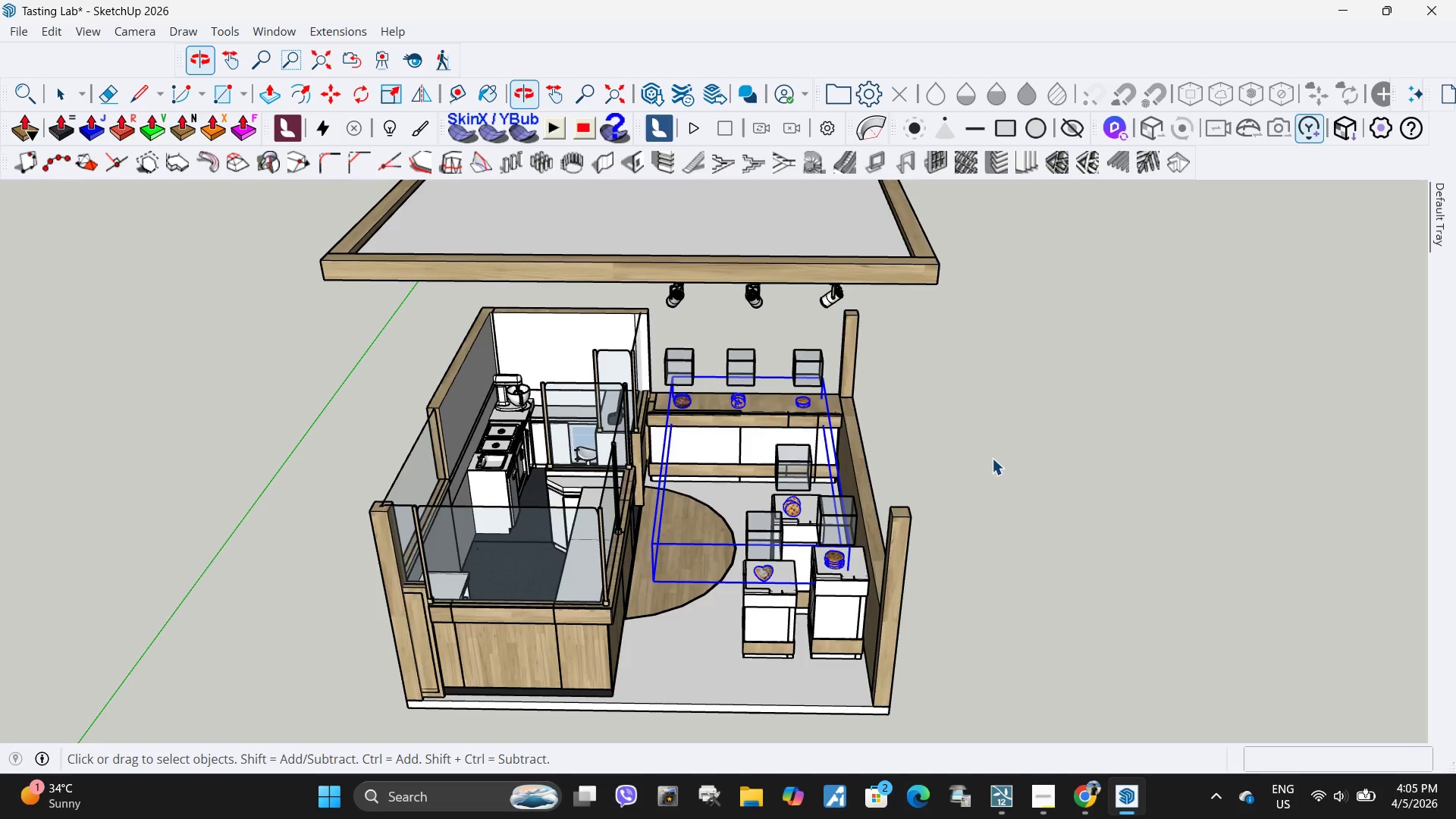 
left_click([993, 457])
 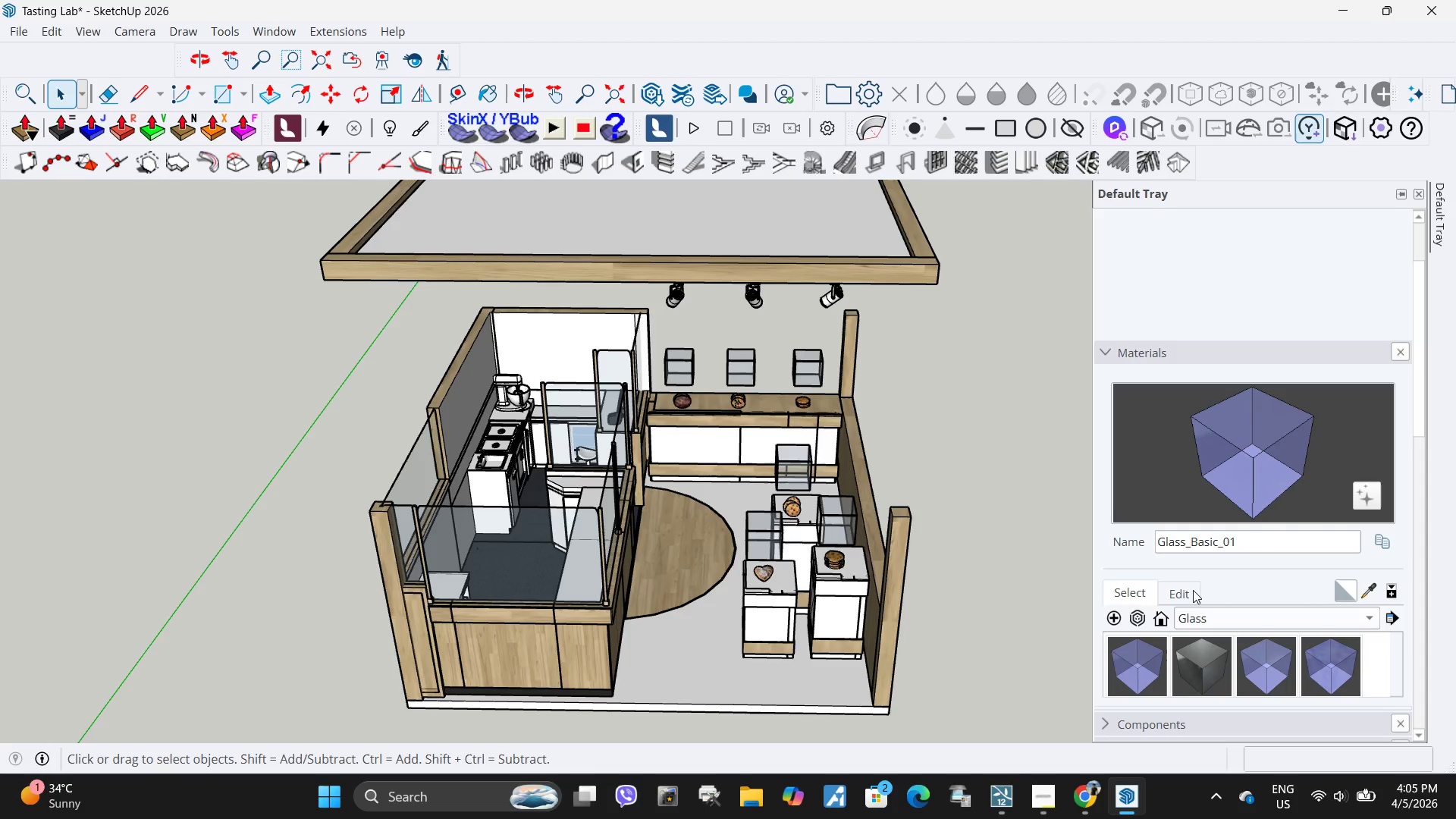 
scroll: coordinate [1192, 600], scroll_direction: down, amount: 9.0
 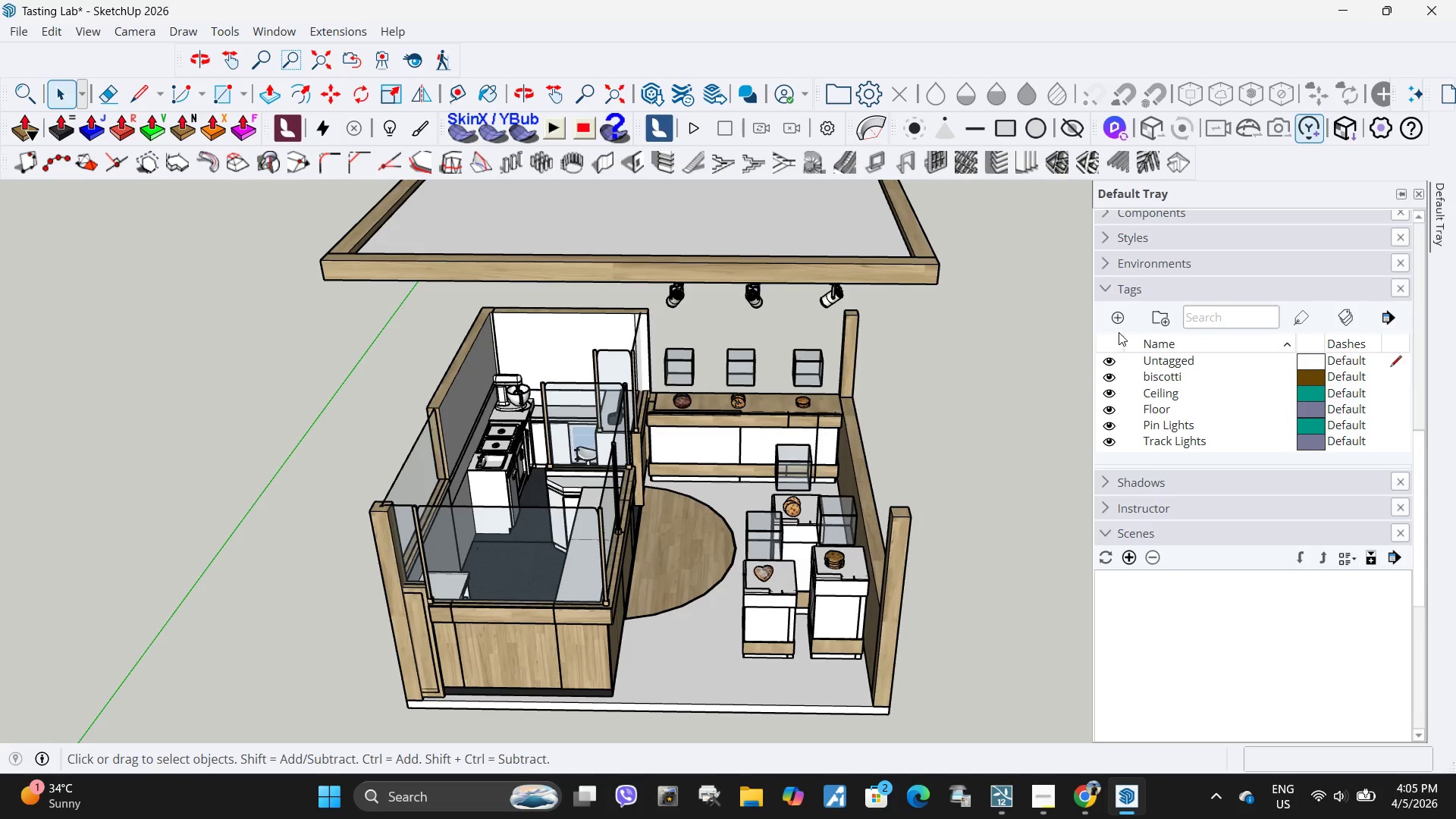 
left_click([1119, 323])
 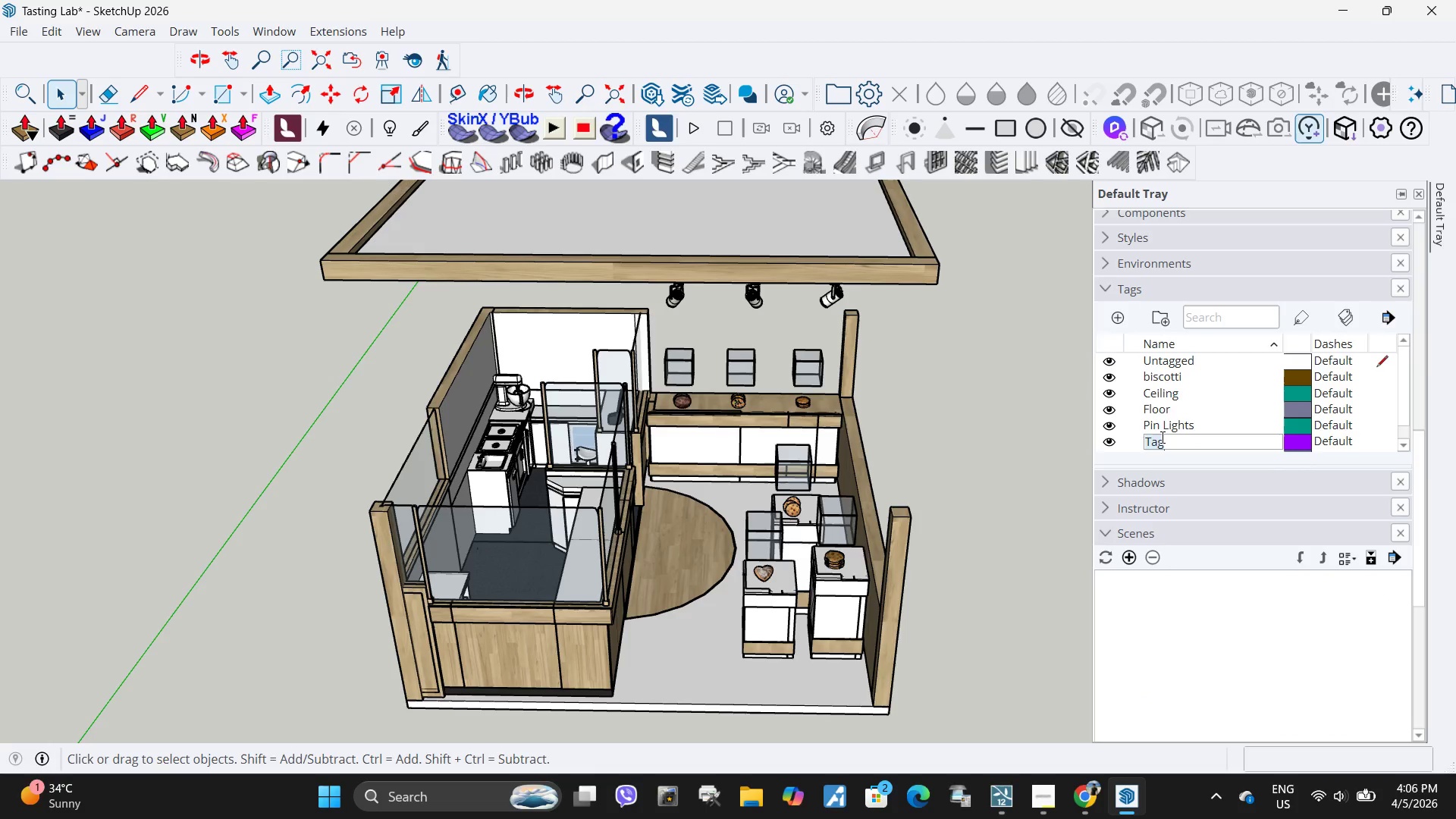 
key(Shift+ShiftLeft)
 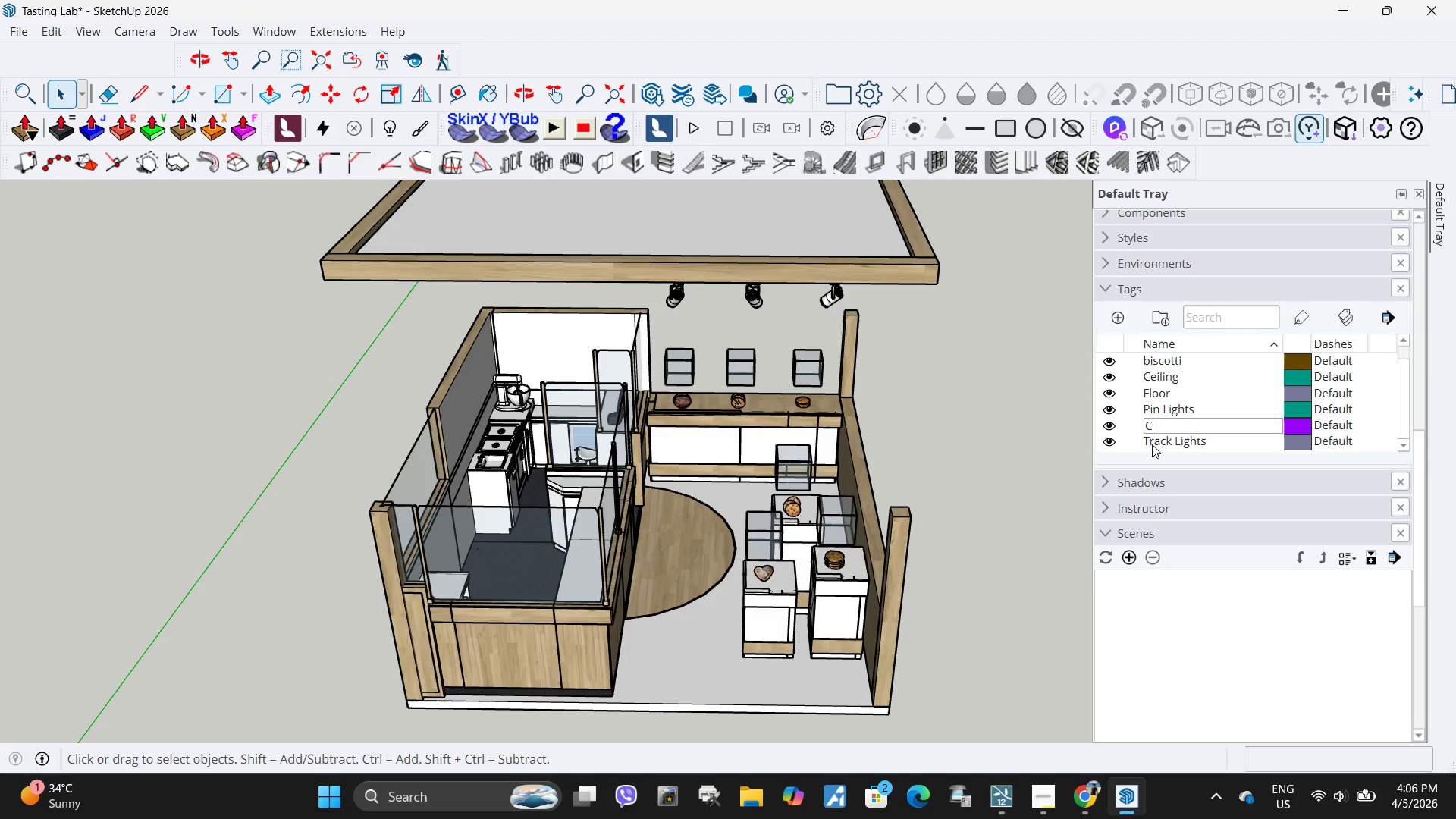 
key(Shift+C)
 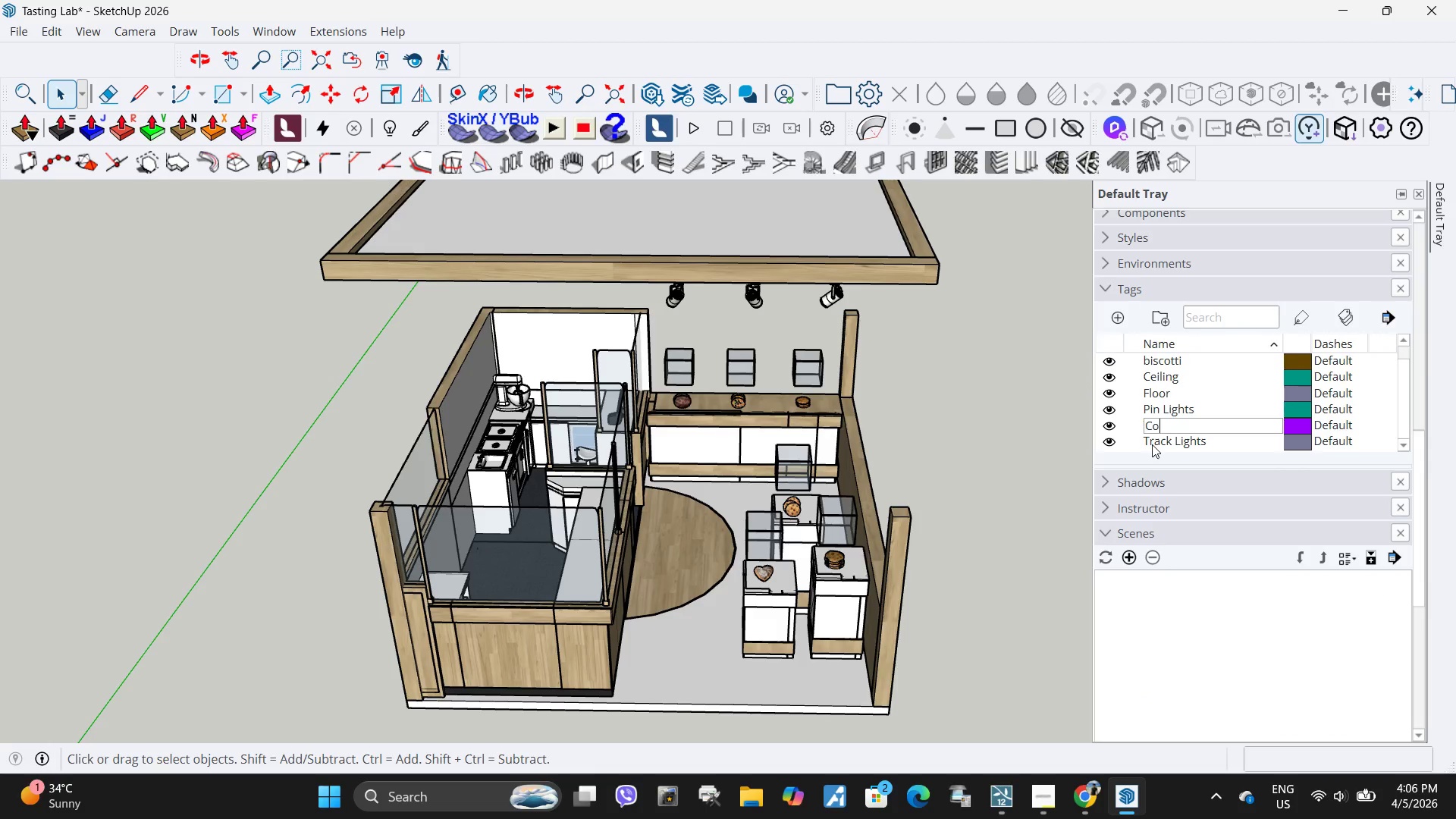 
scroll: coordinate [1161, 437], scroll_direction: down, amount: 1.0
 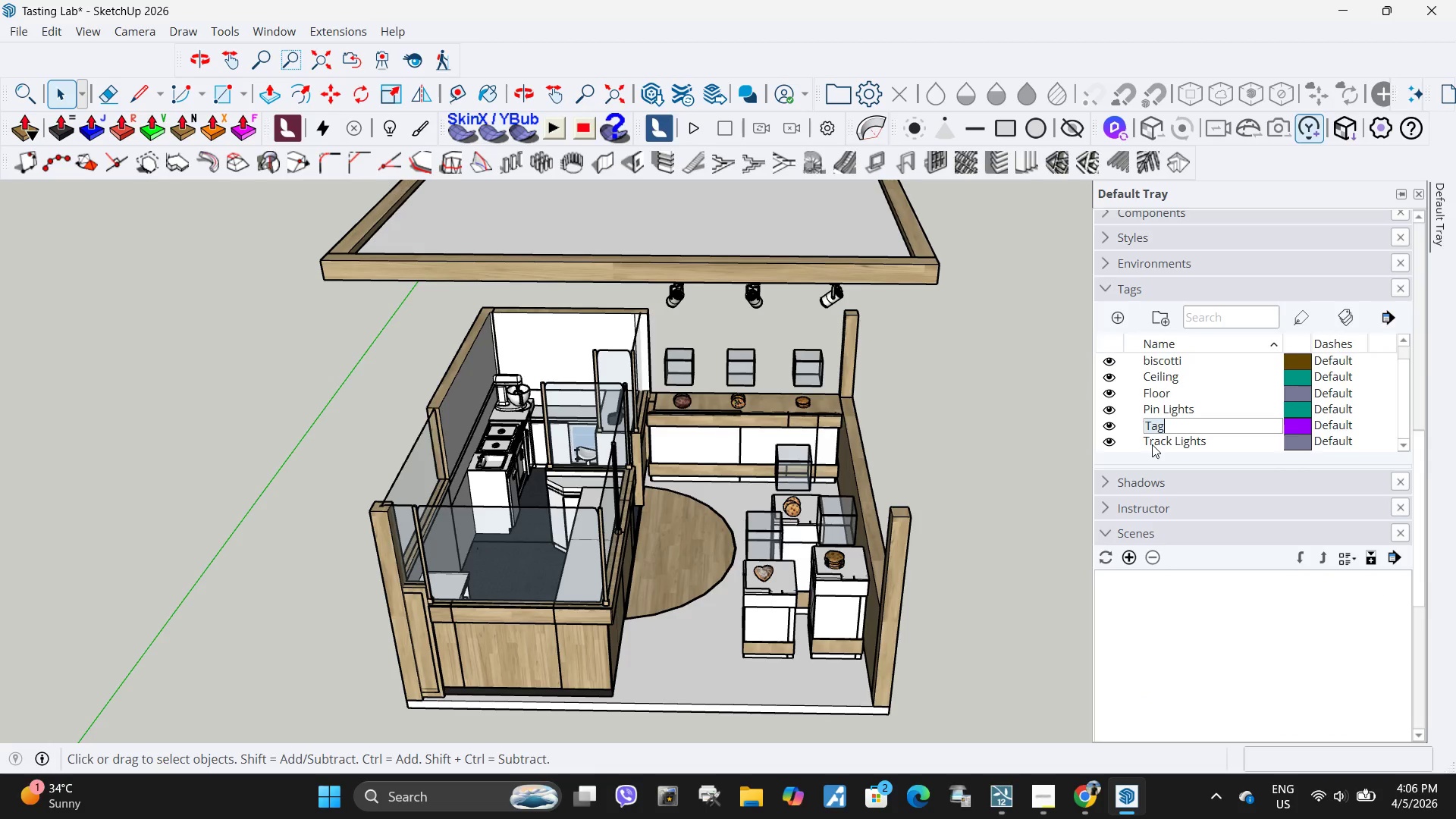 
type(ookies)
 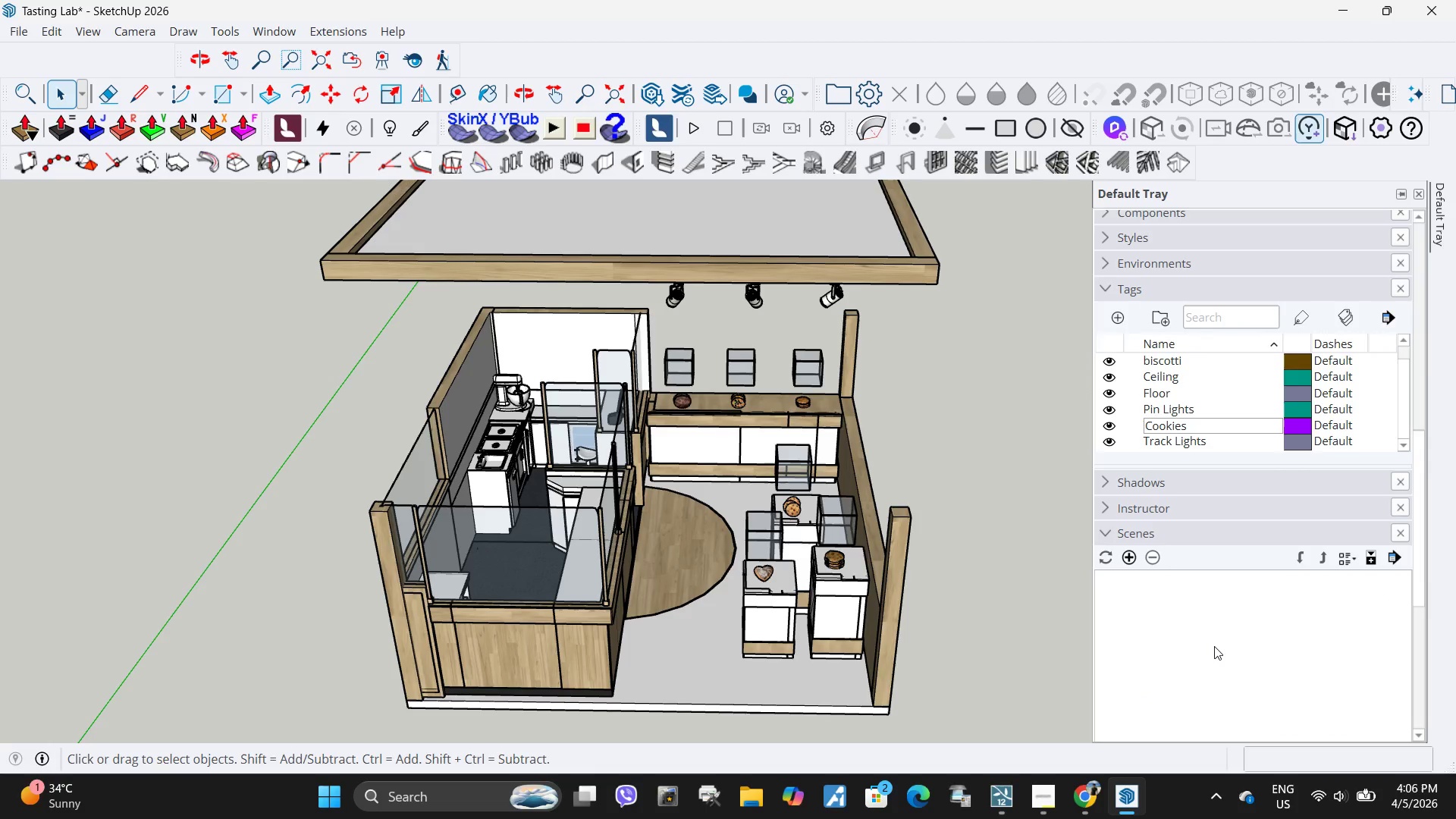 
left_click([1214, 647])
 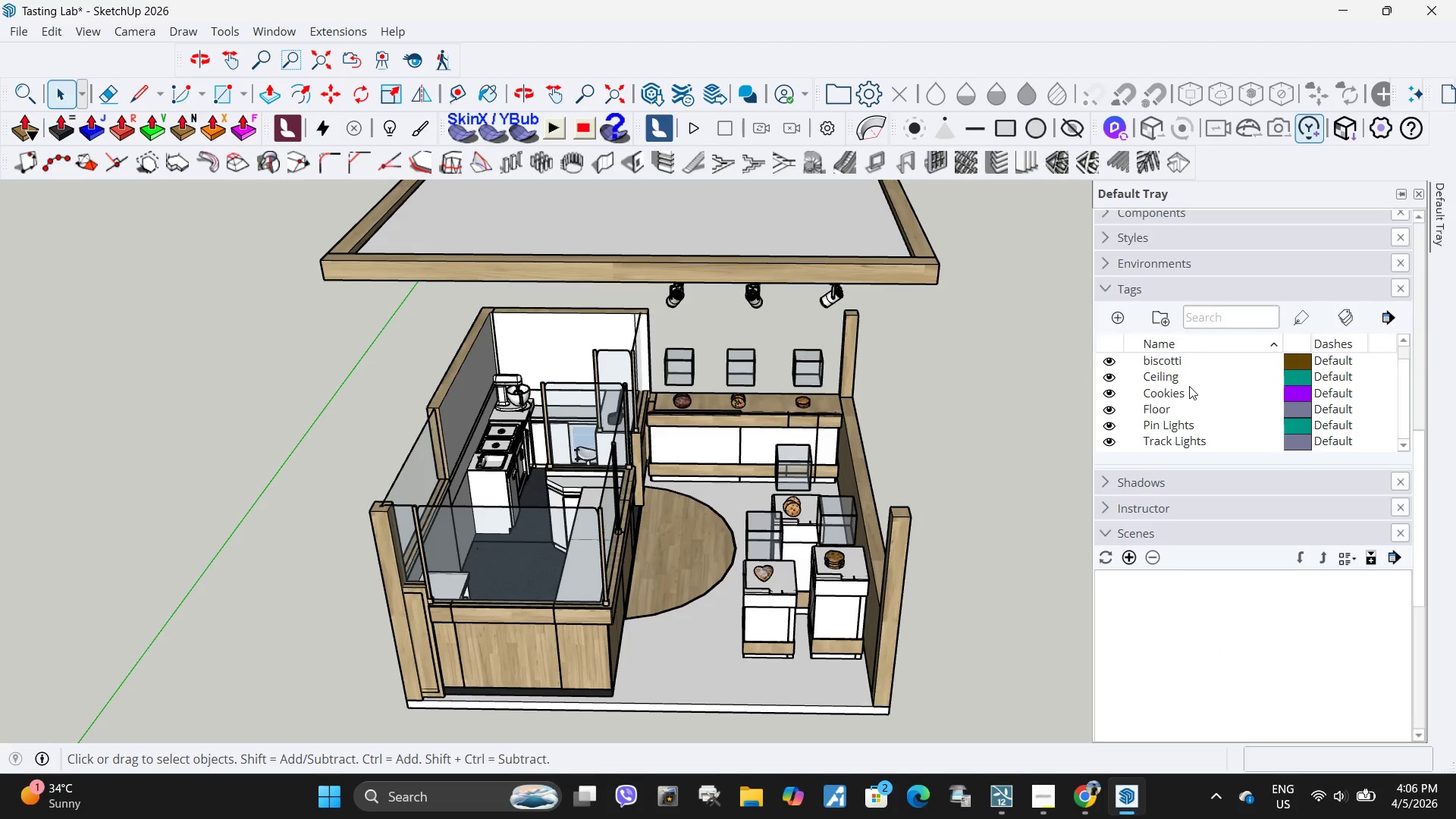 
left_click([1169, 364])
 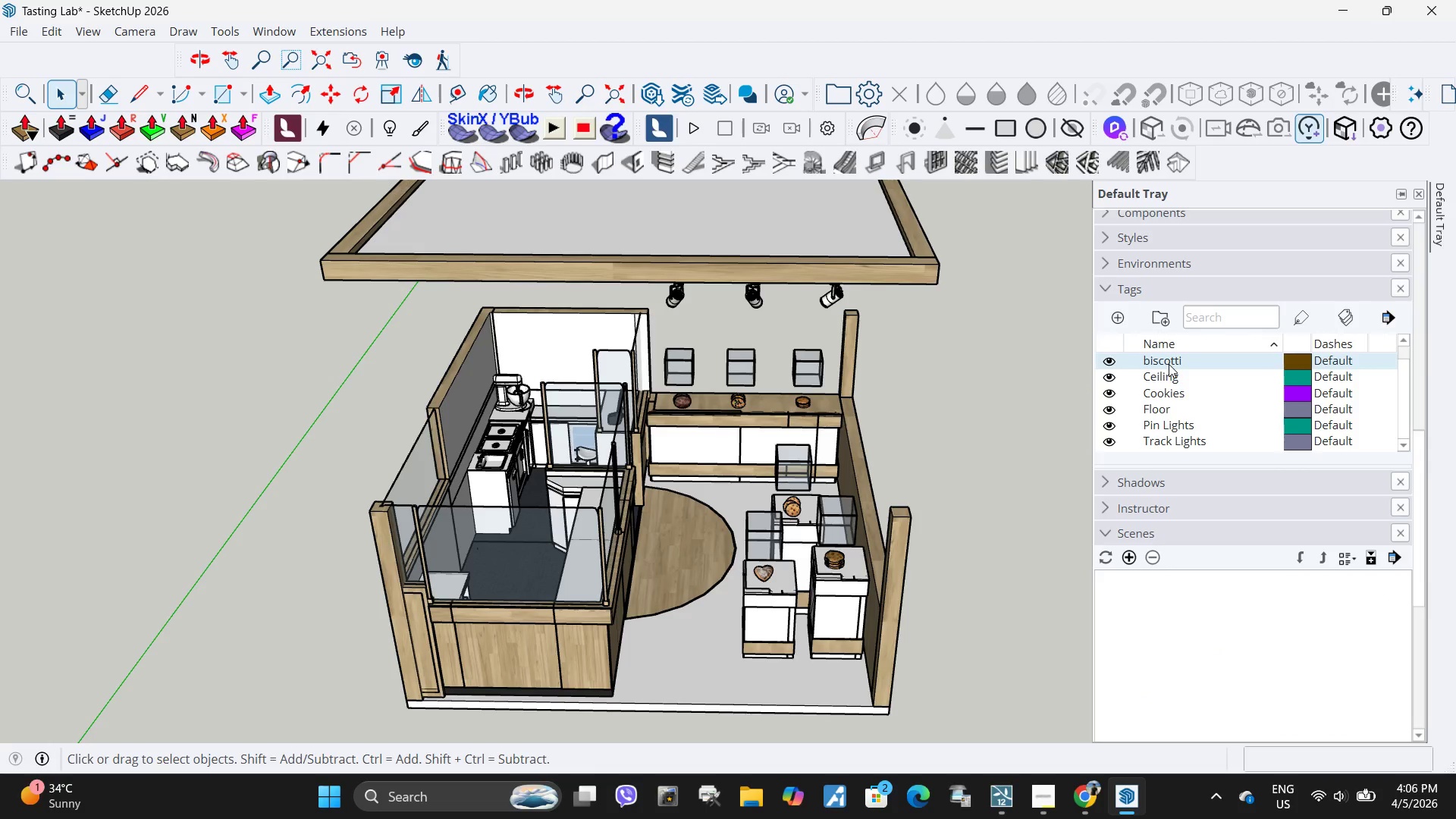 
right_click([1169, 364])
 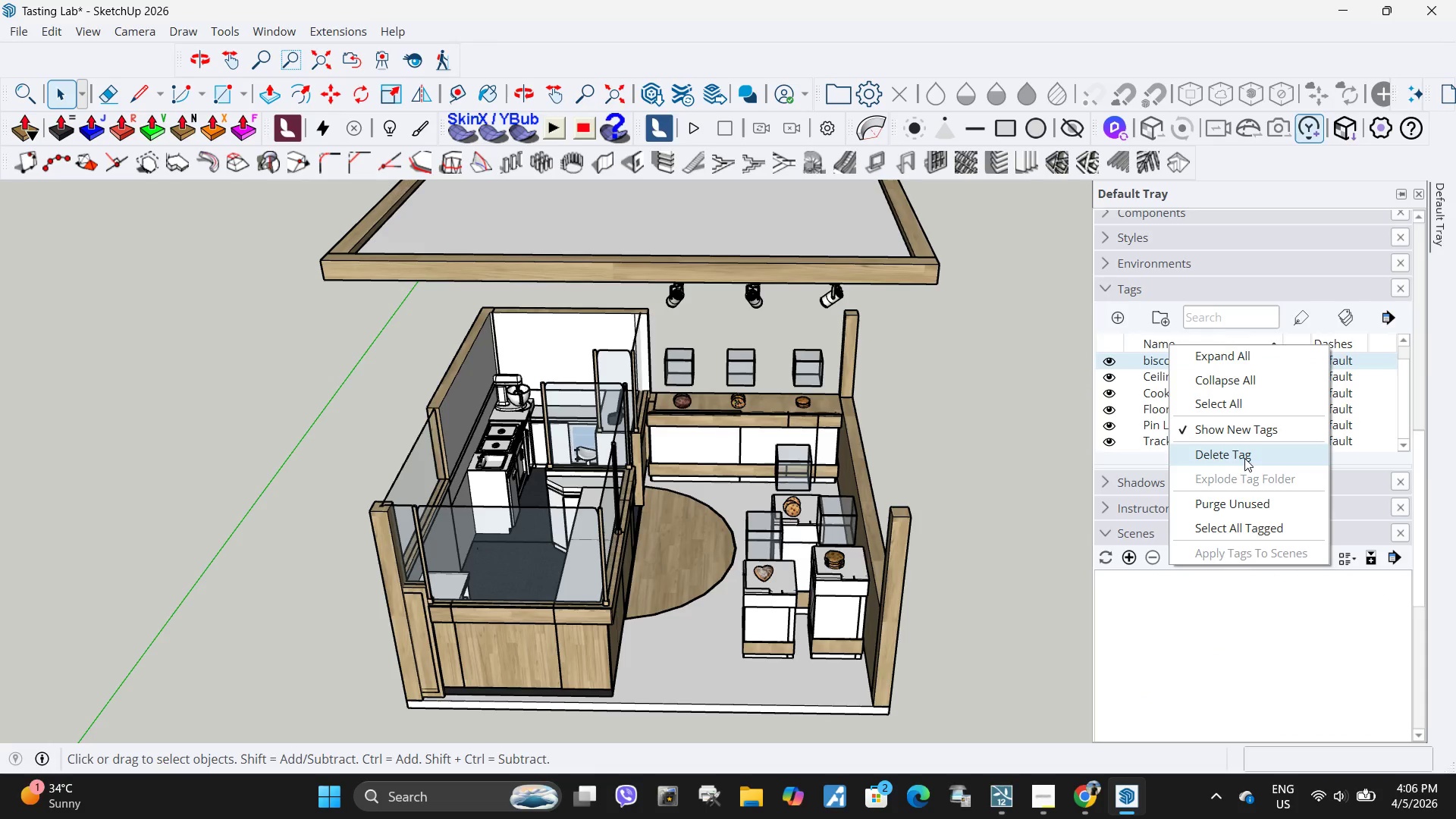 
left_click([1244, 458])
 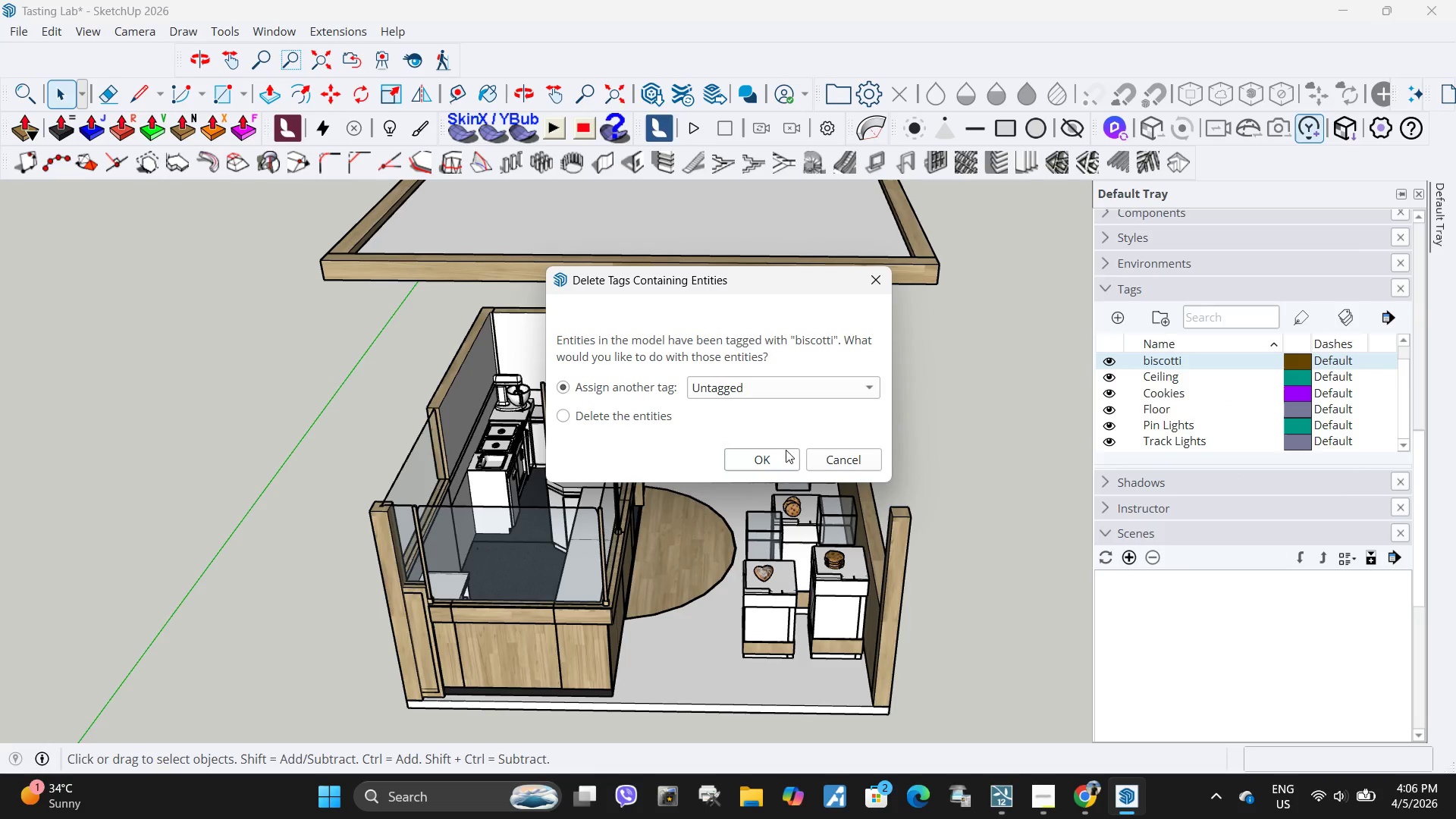 
left_click([761, 458])
 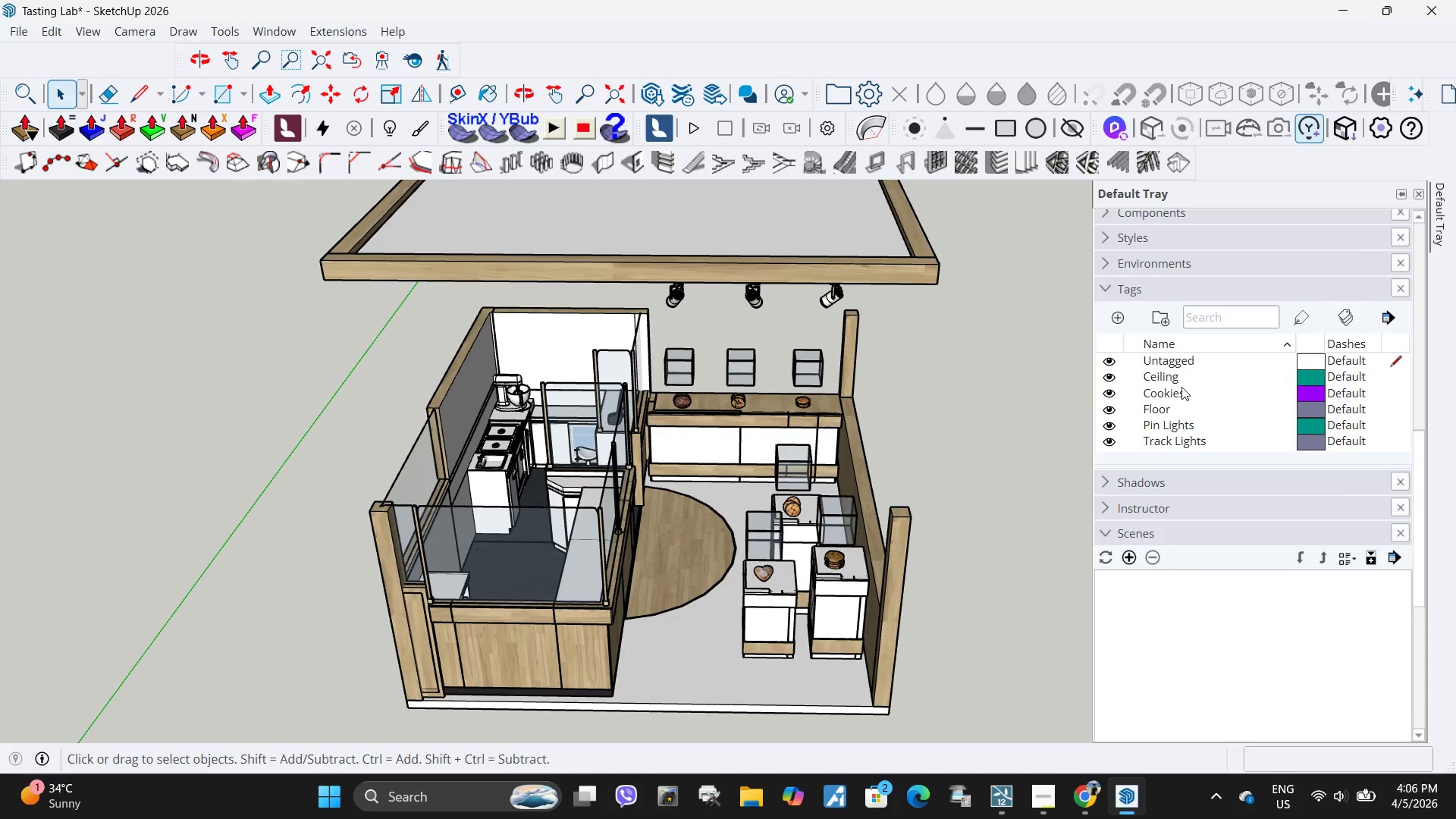 
scroll: coordinate [1176, 444], scroll_direction: up, amount: 2.0
 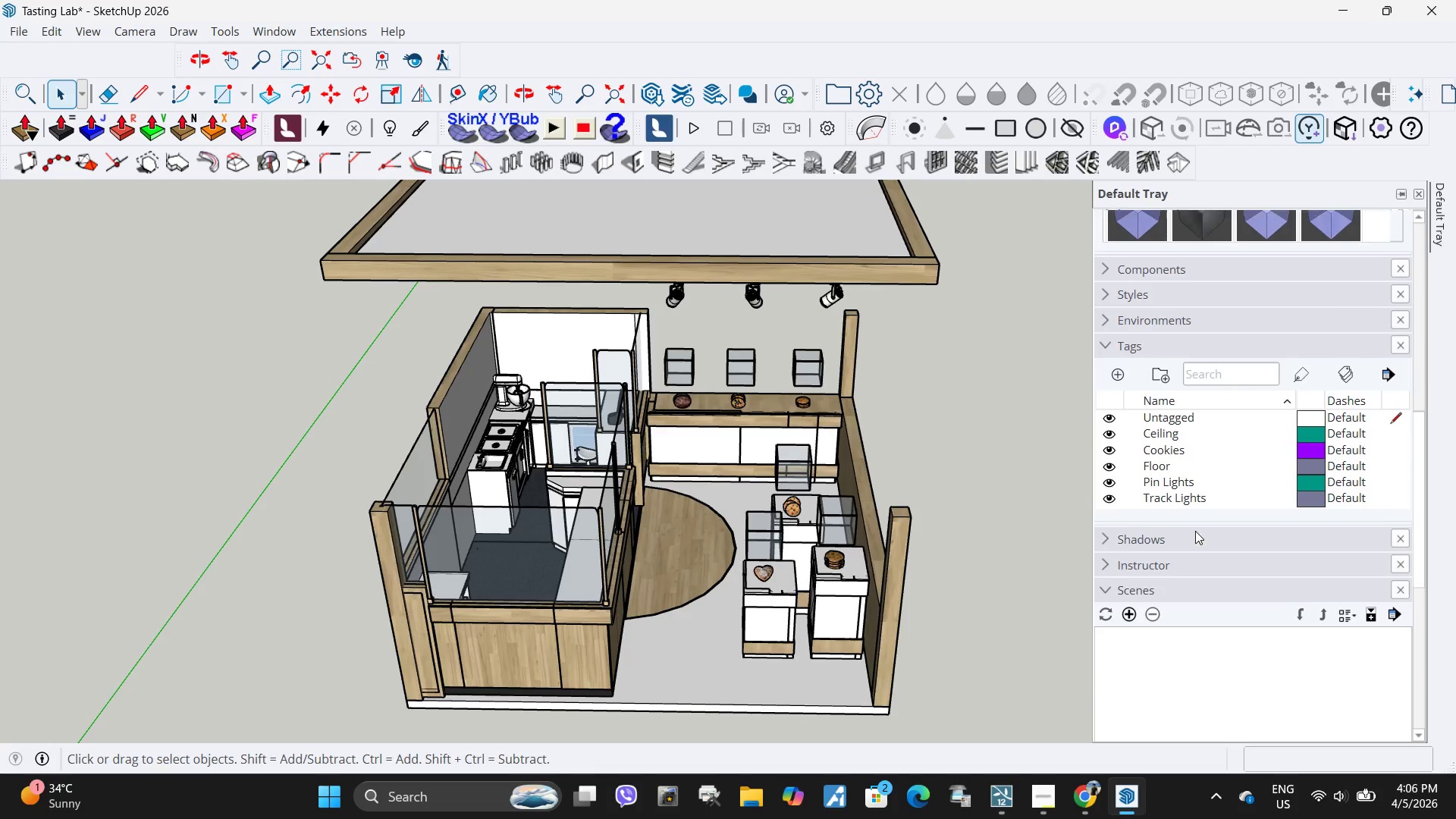 
scroll: coordinate [1195, 531], scroll_direction: down, amount: 1.0
 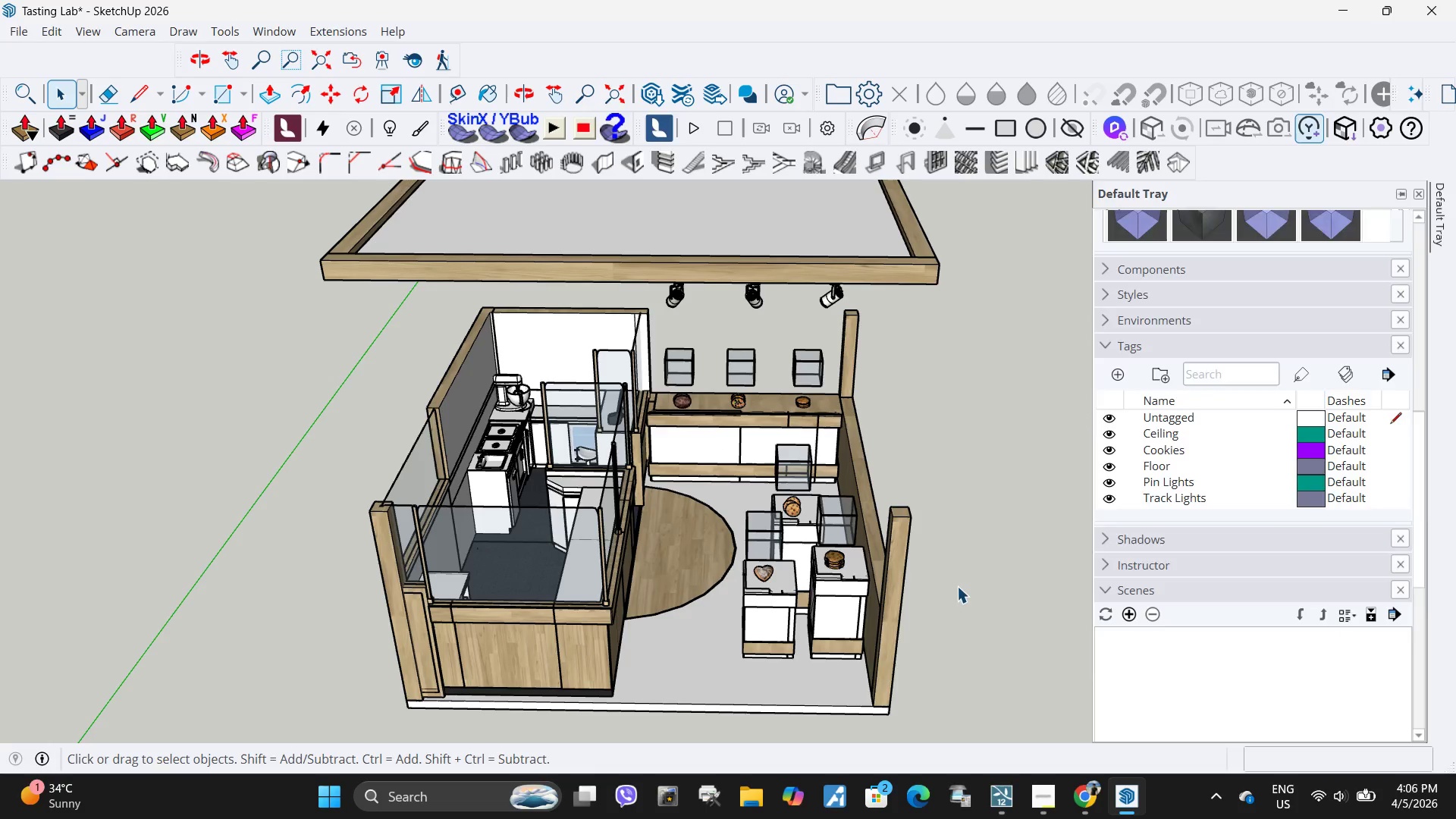 
left_click([958, 587])
 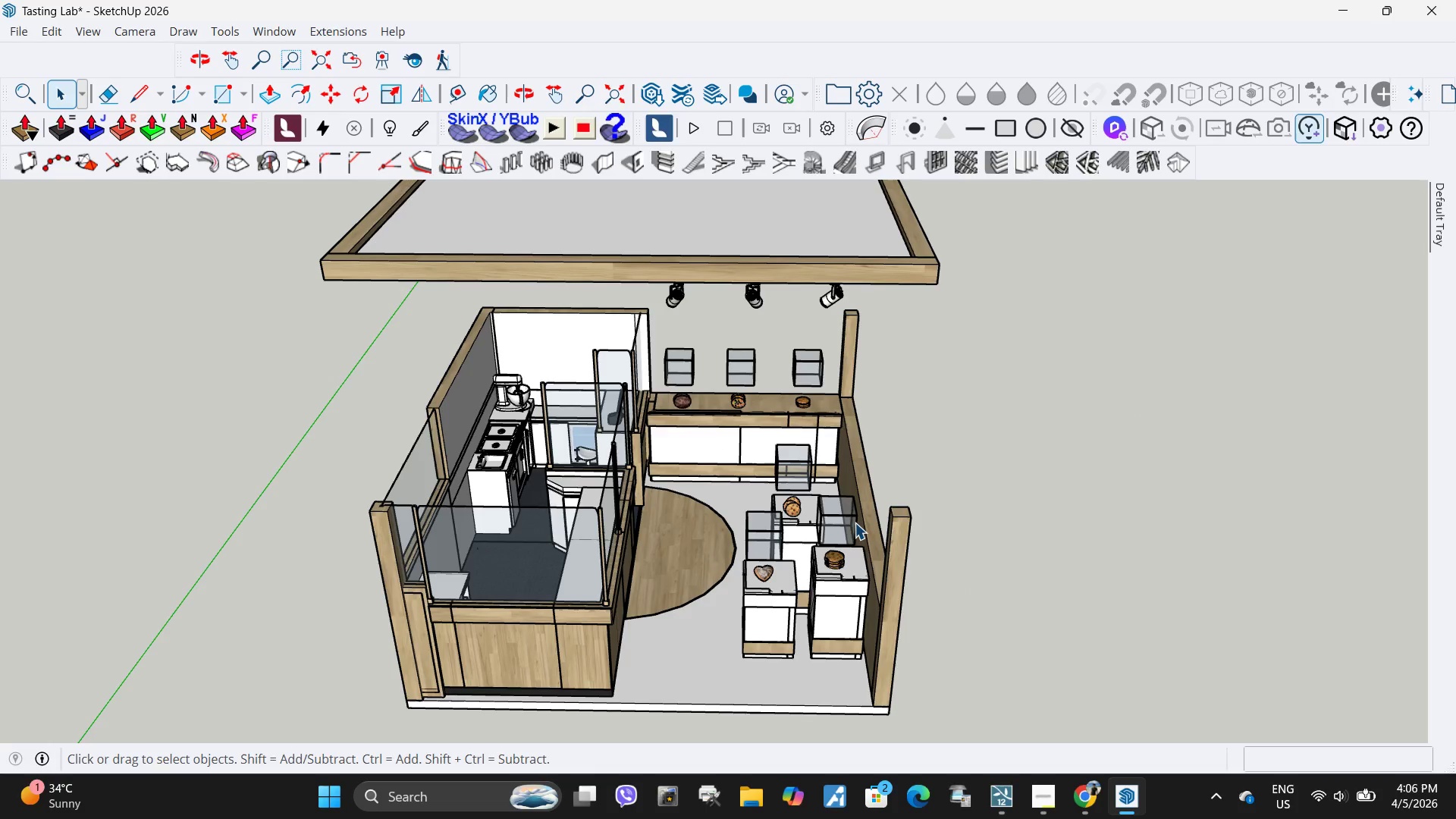 
left_click([852, 522])
 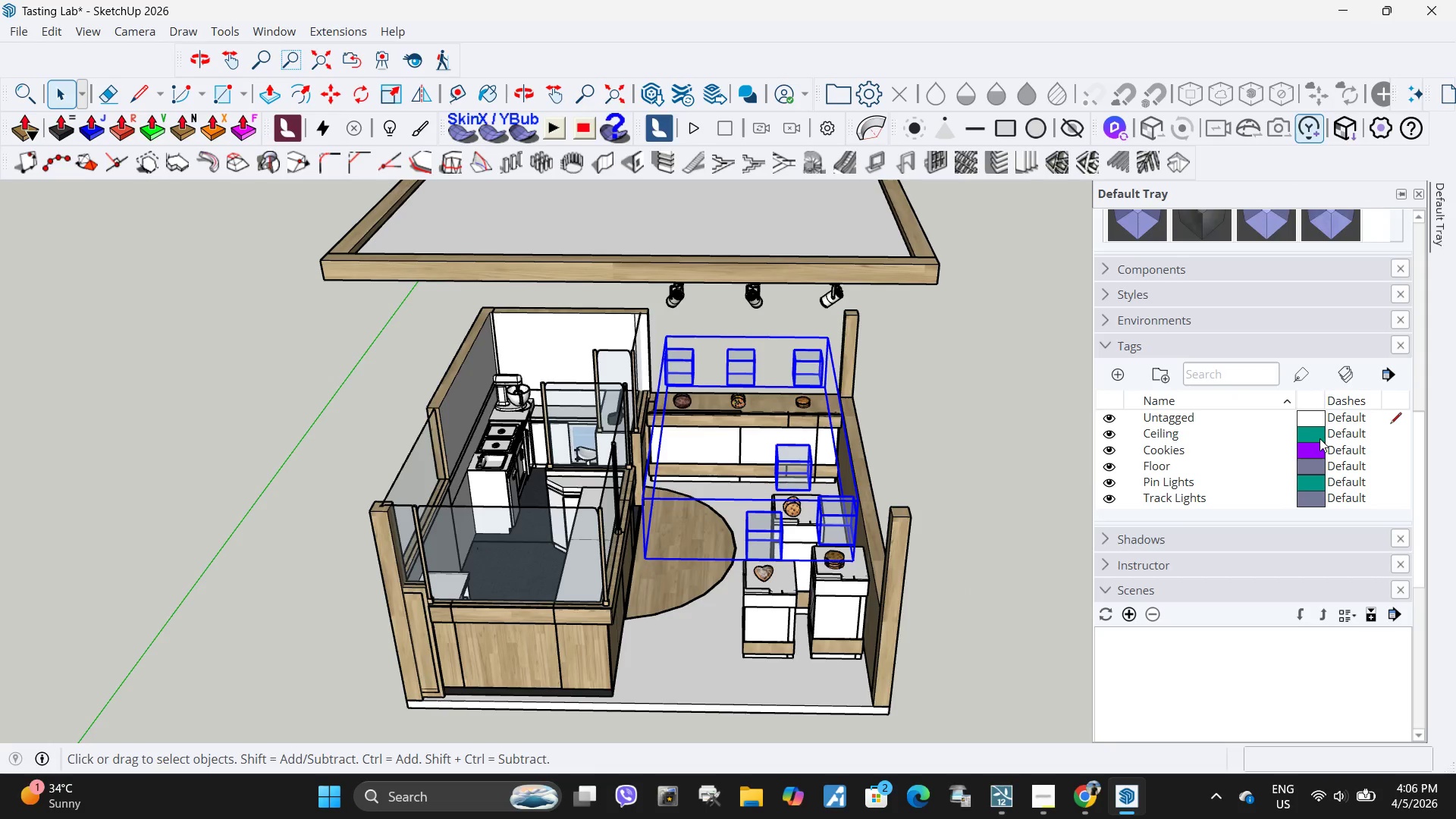 
left_click([1122, 366])
 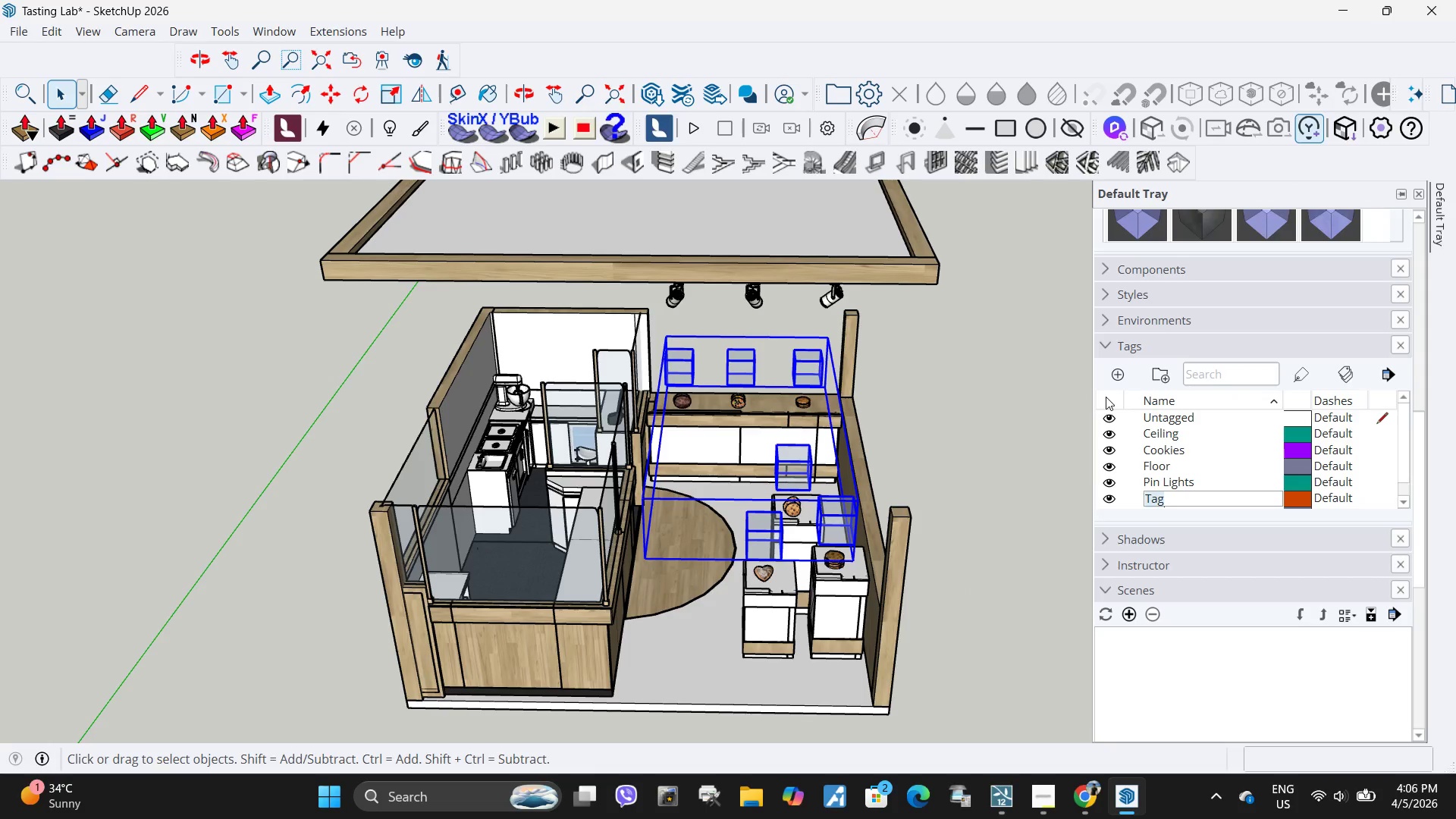 
type(Glass Box)
 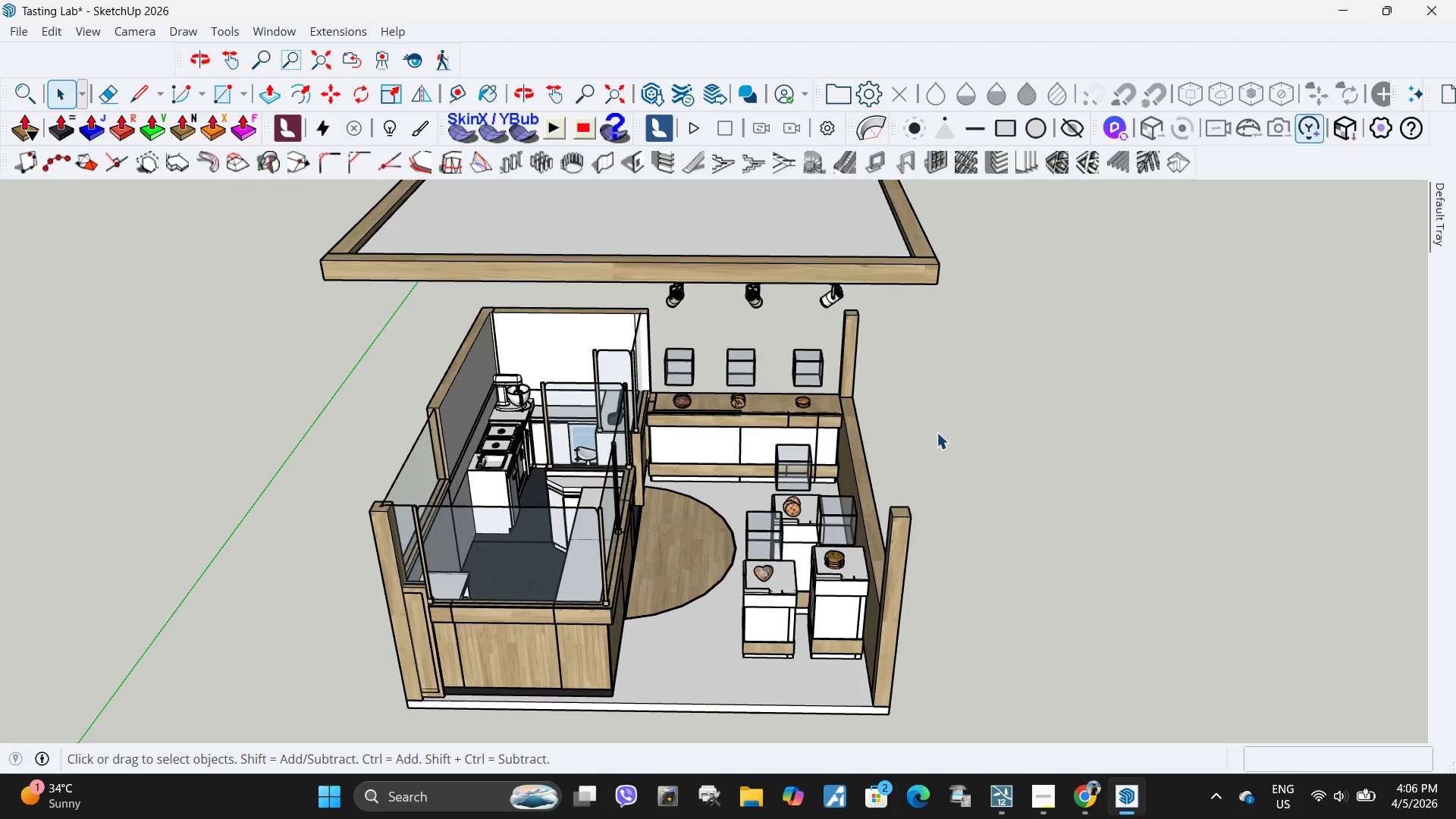 
left_click_drag(start_coordinate=[795, 349], to_coordinate=[800, 359])
 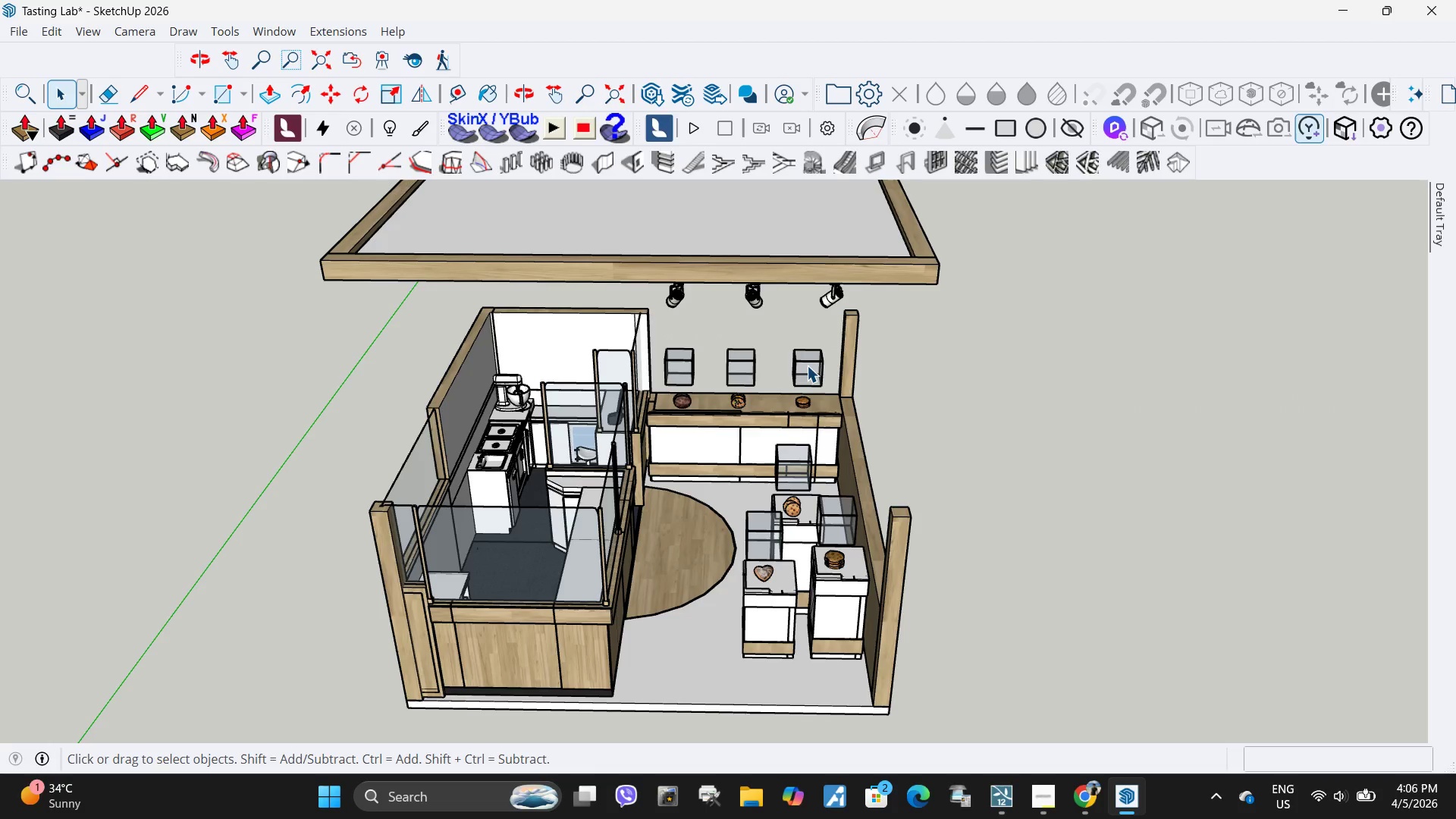 
left_click([807, 366])
 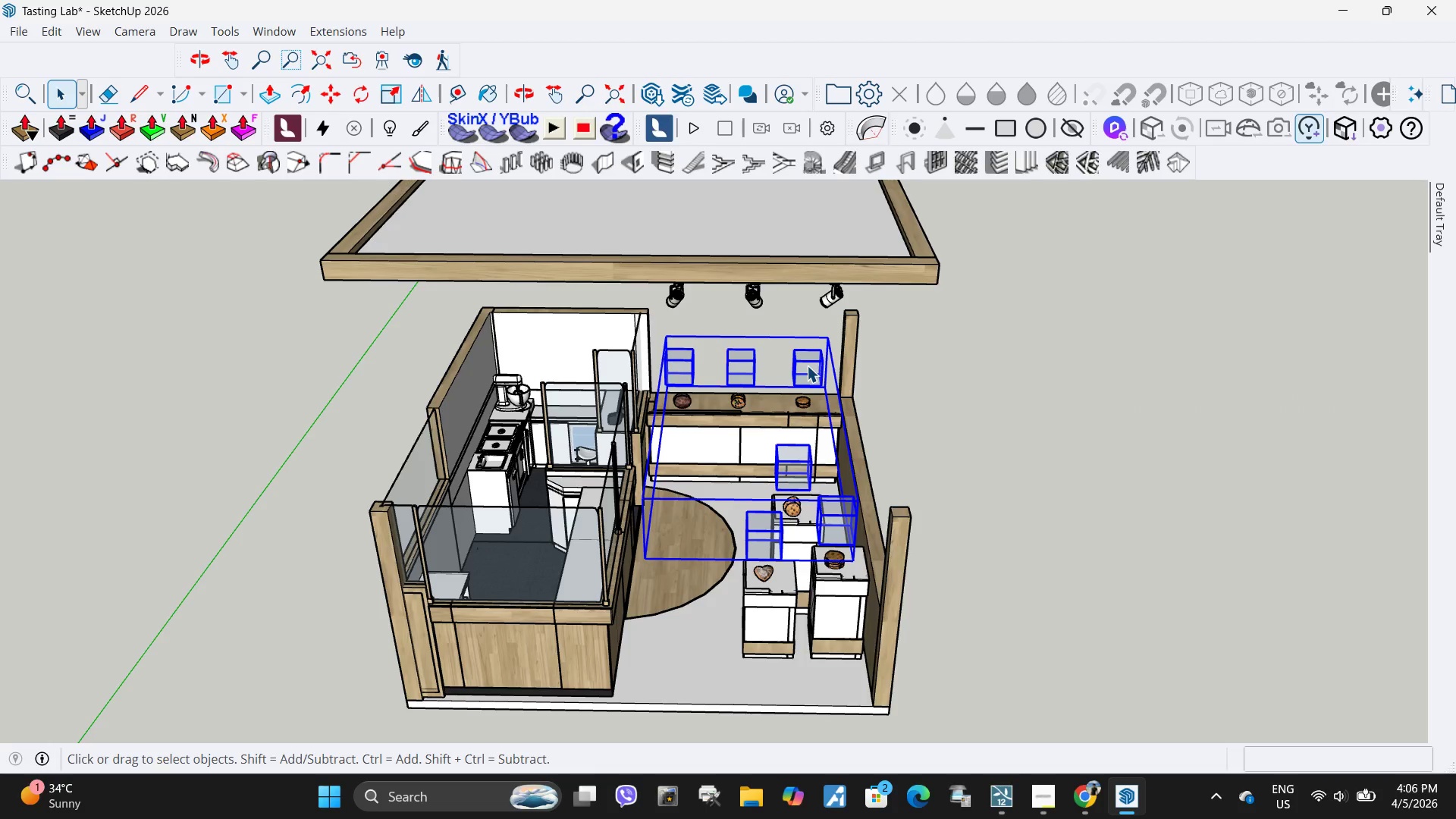 
right_click([807, 366])
 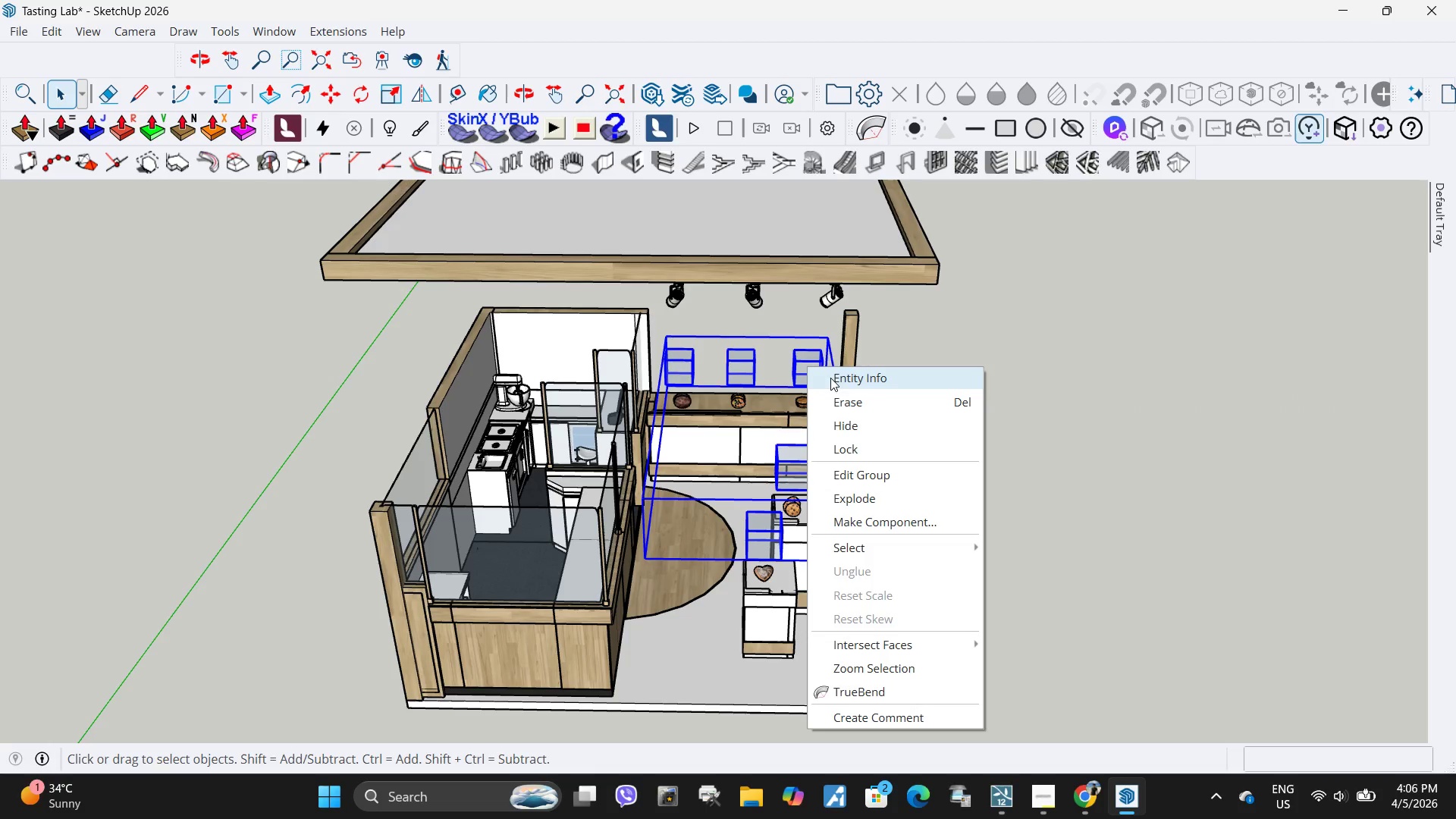 
left_click([834, 378])
 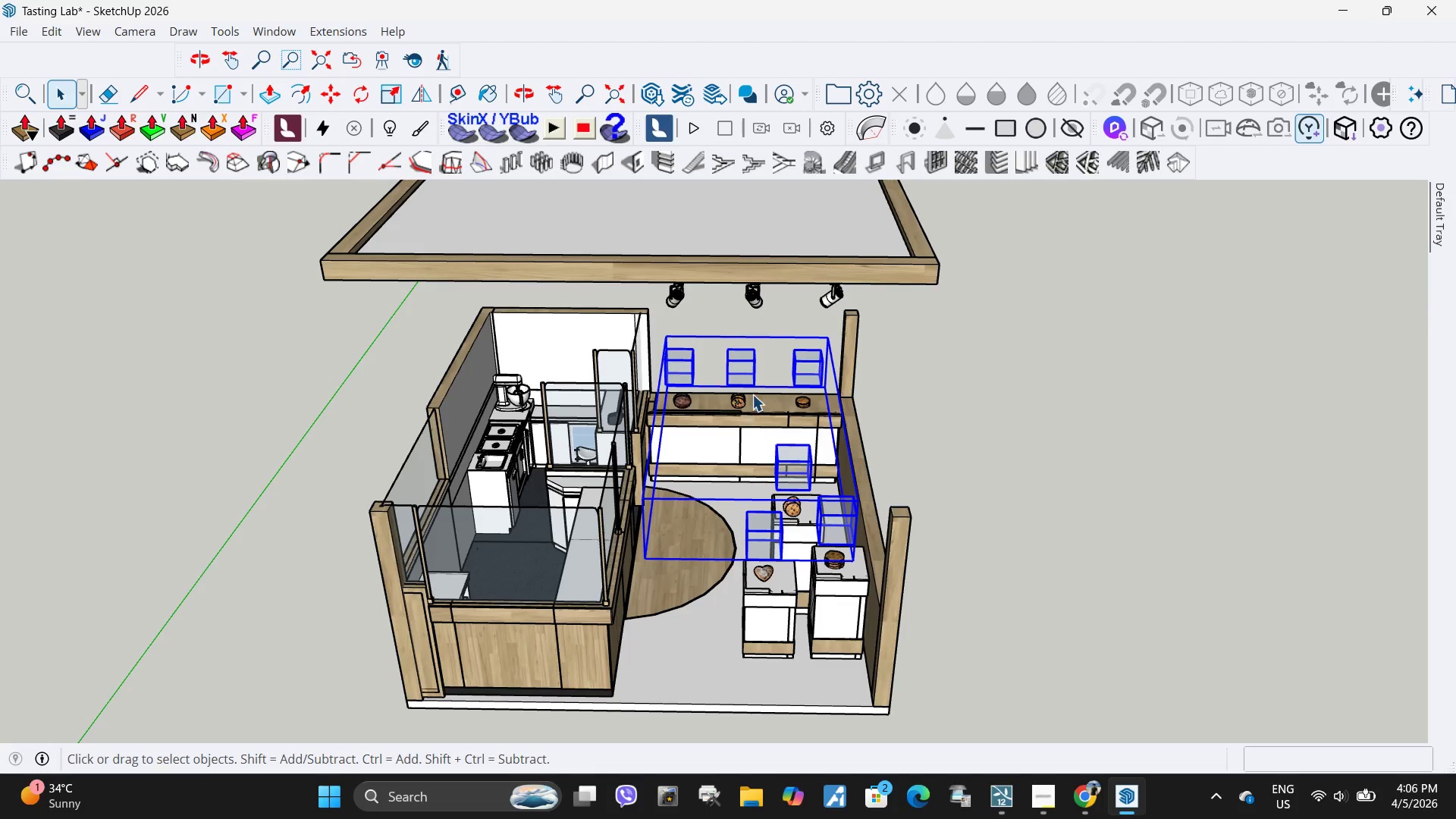 
right_click([800, 379])
 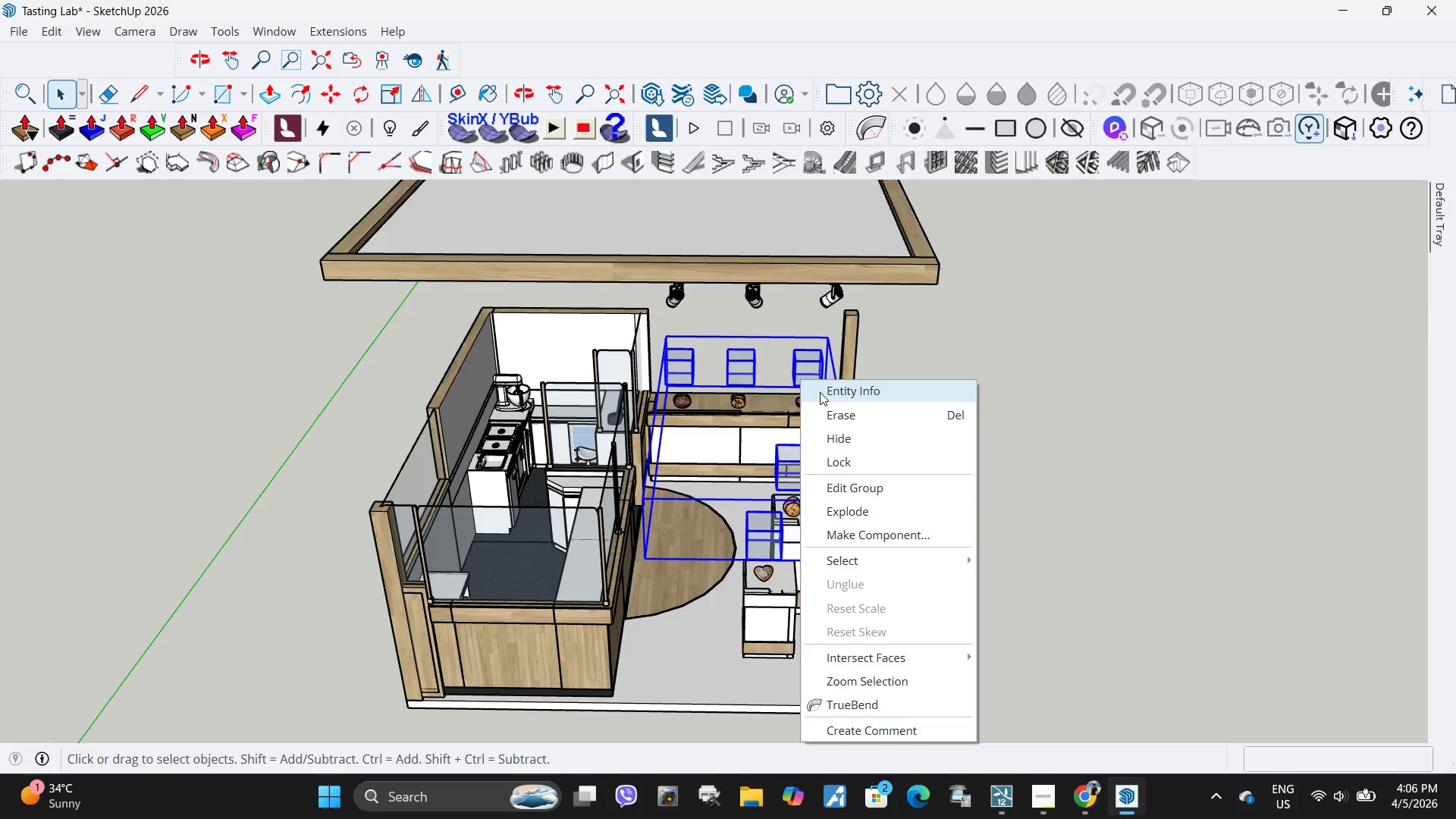 
left_click([820, 392])
 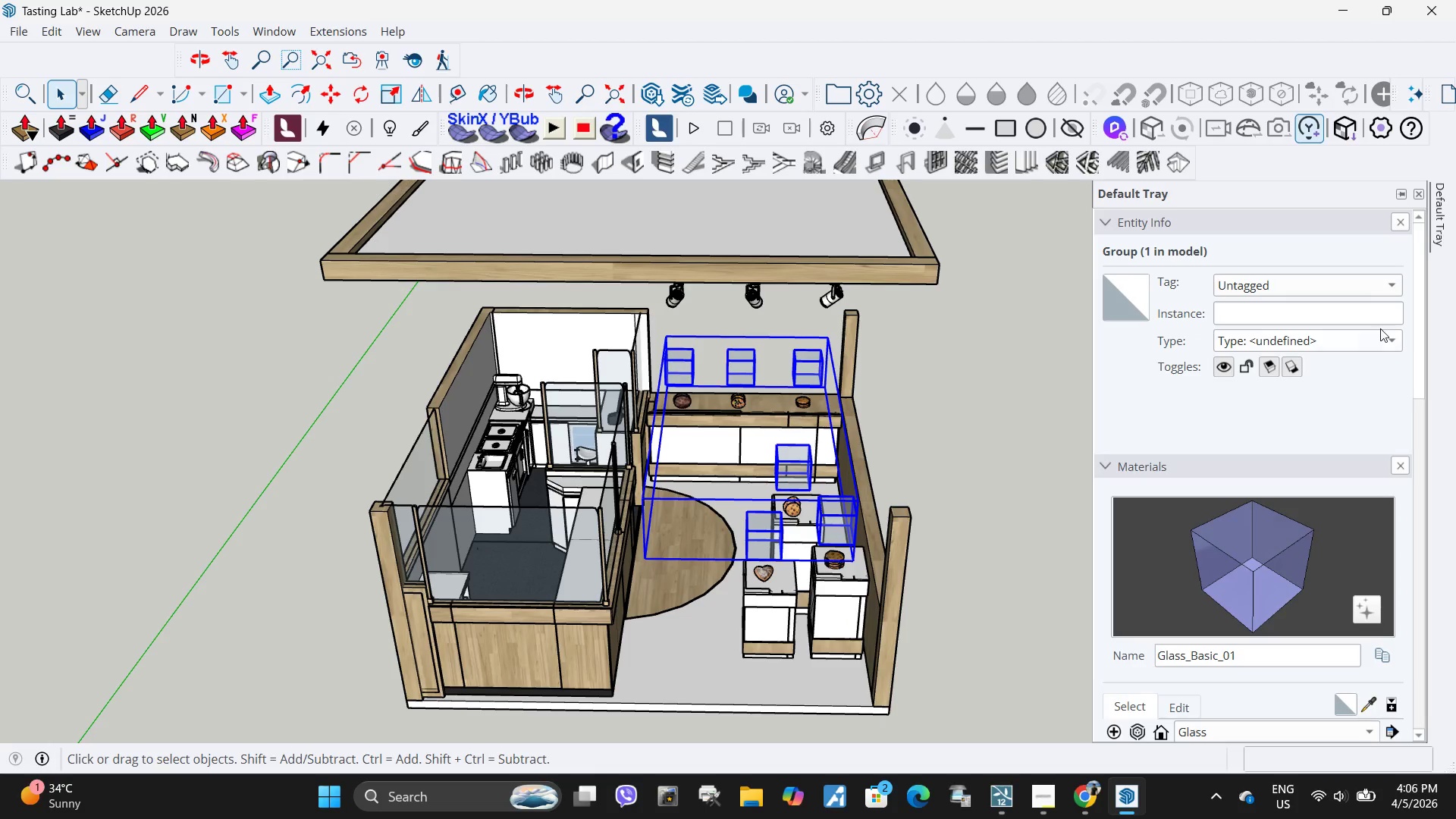 
left_click([1335, 287])
 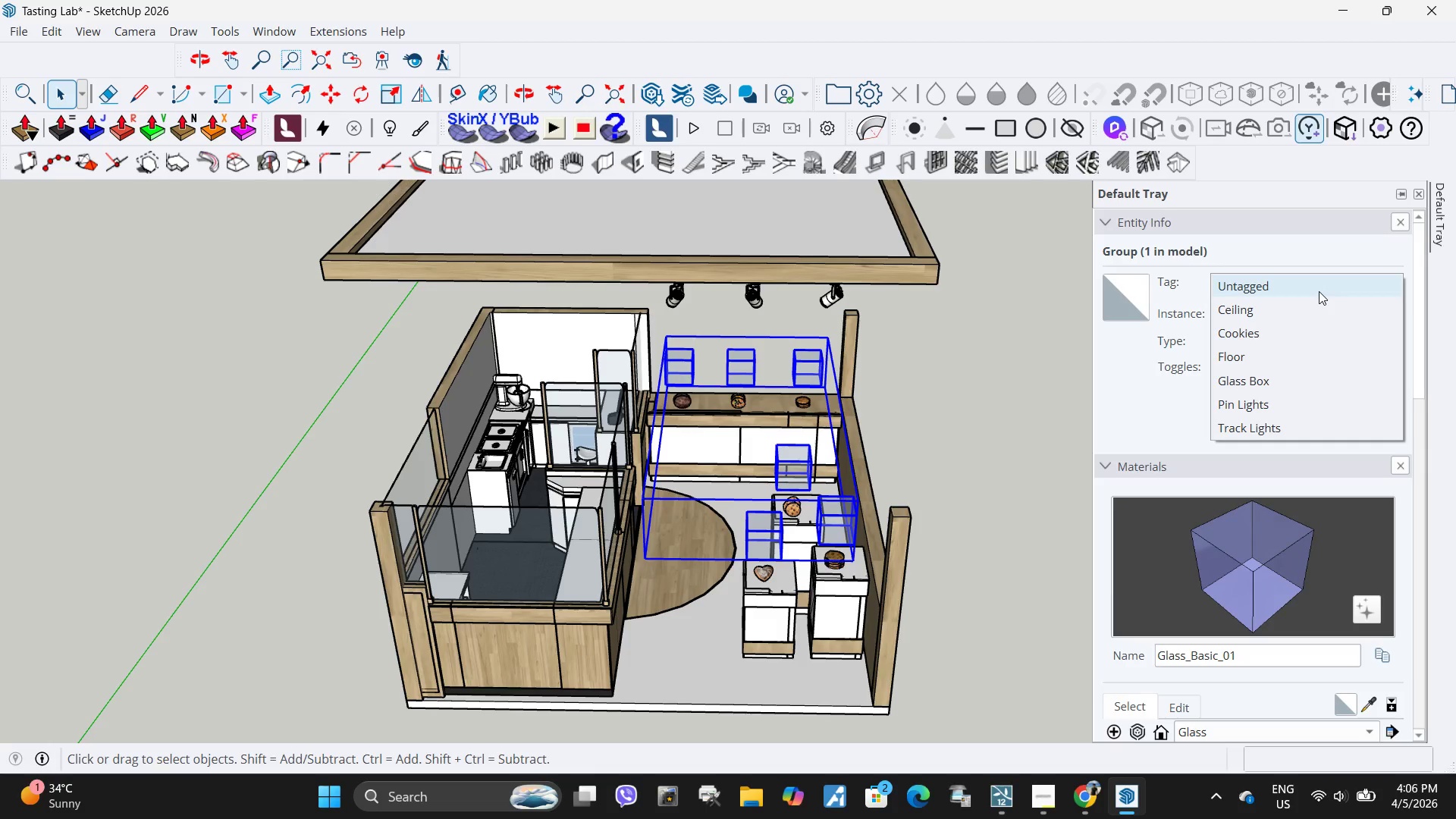 
wait(5.34)
 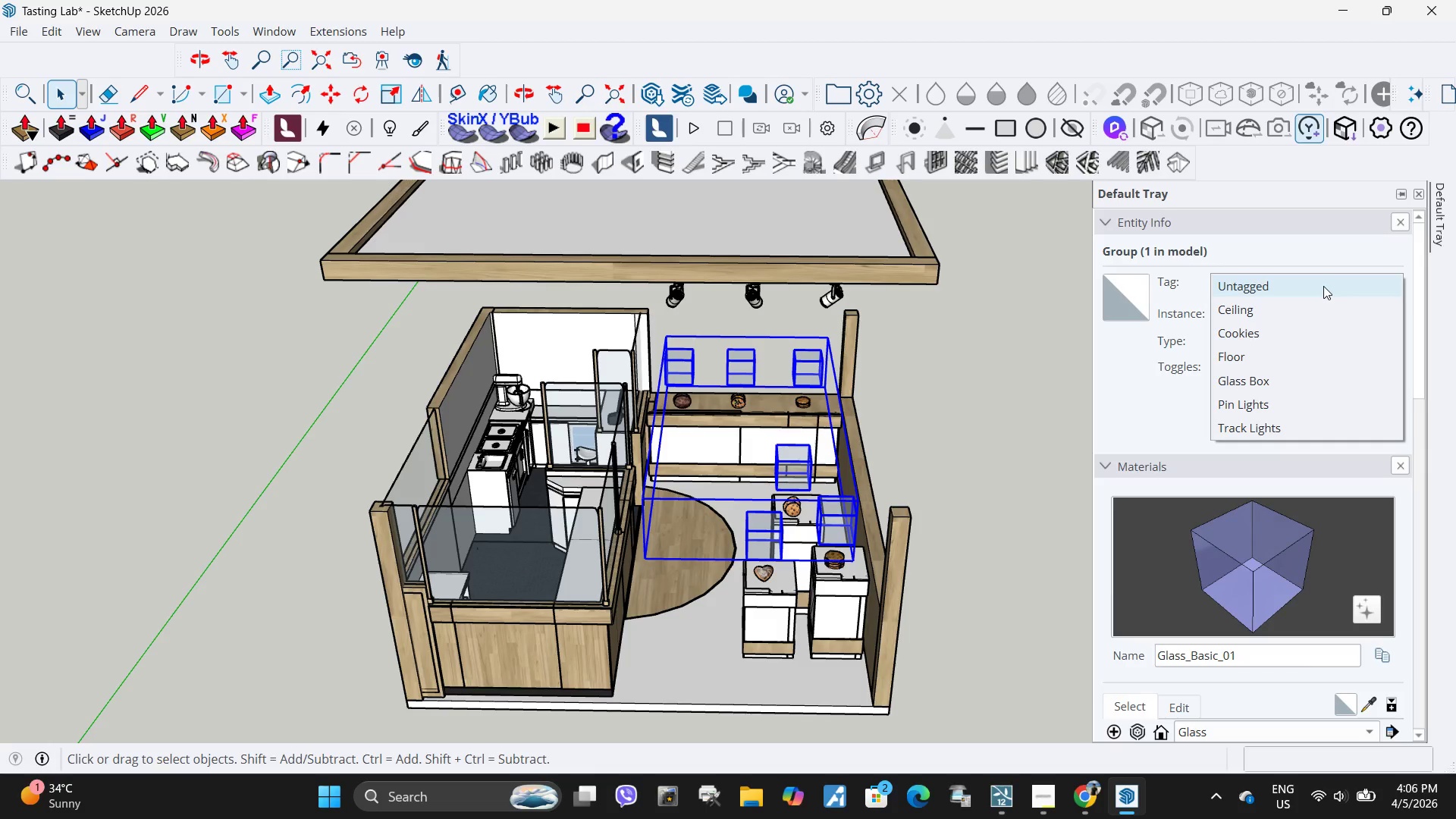 
left_click([1248, 381])
 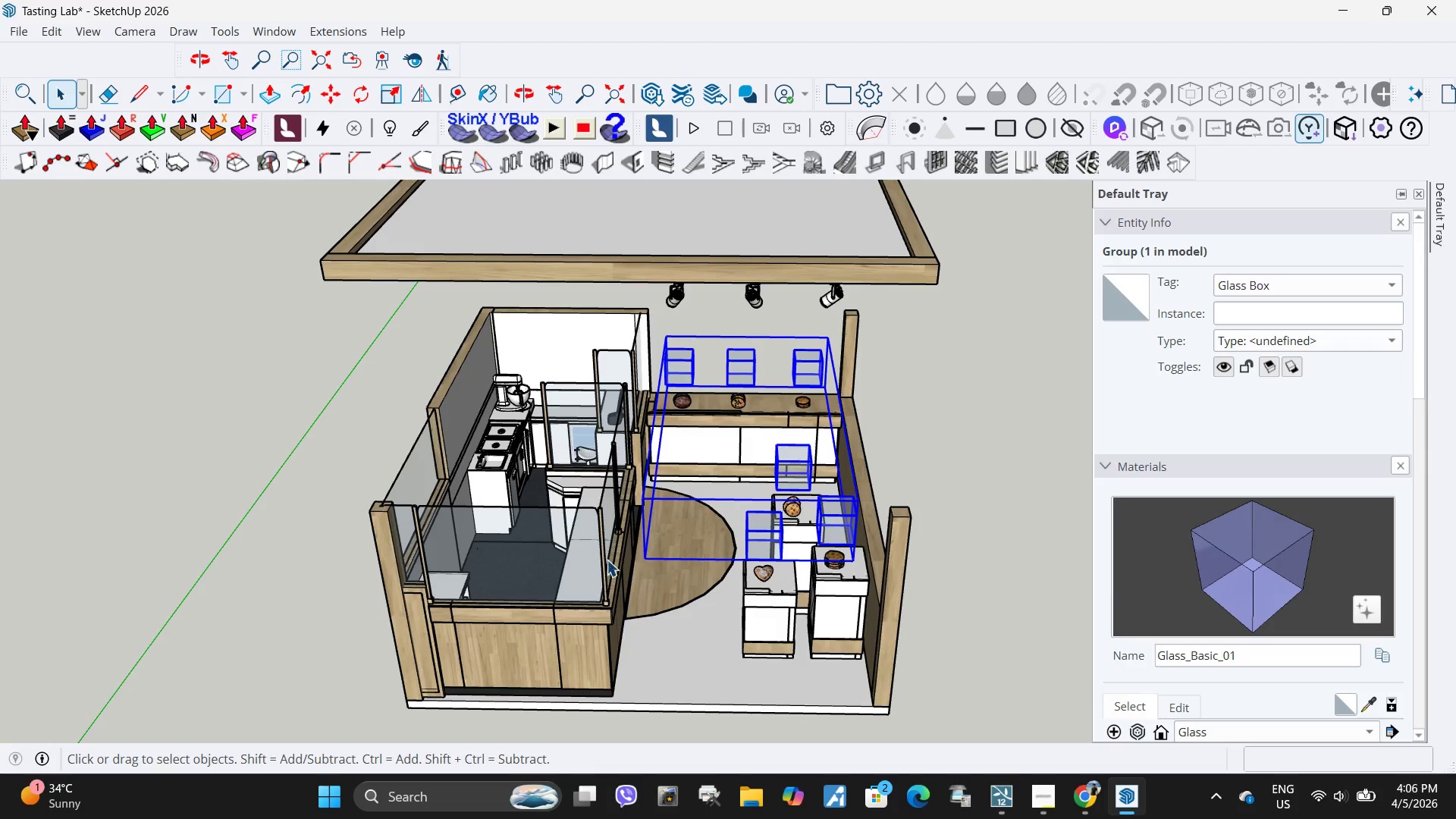 
left_click([610, 578])
 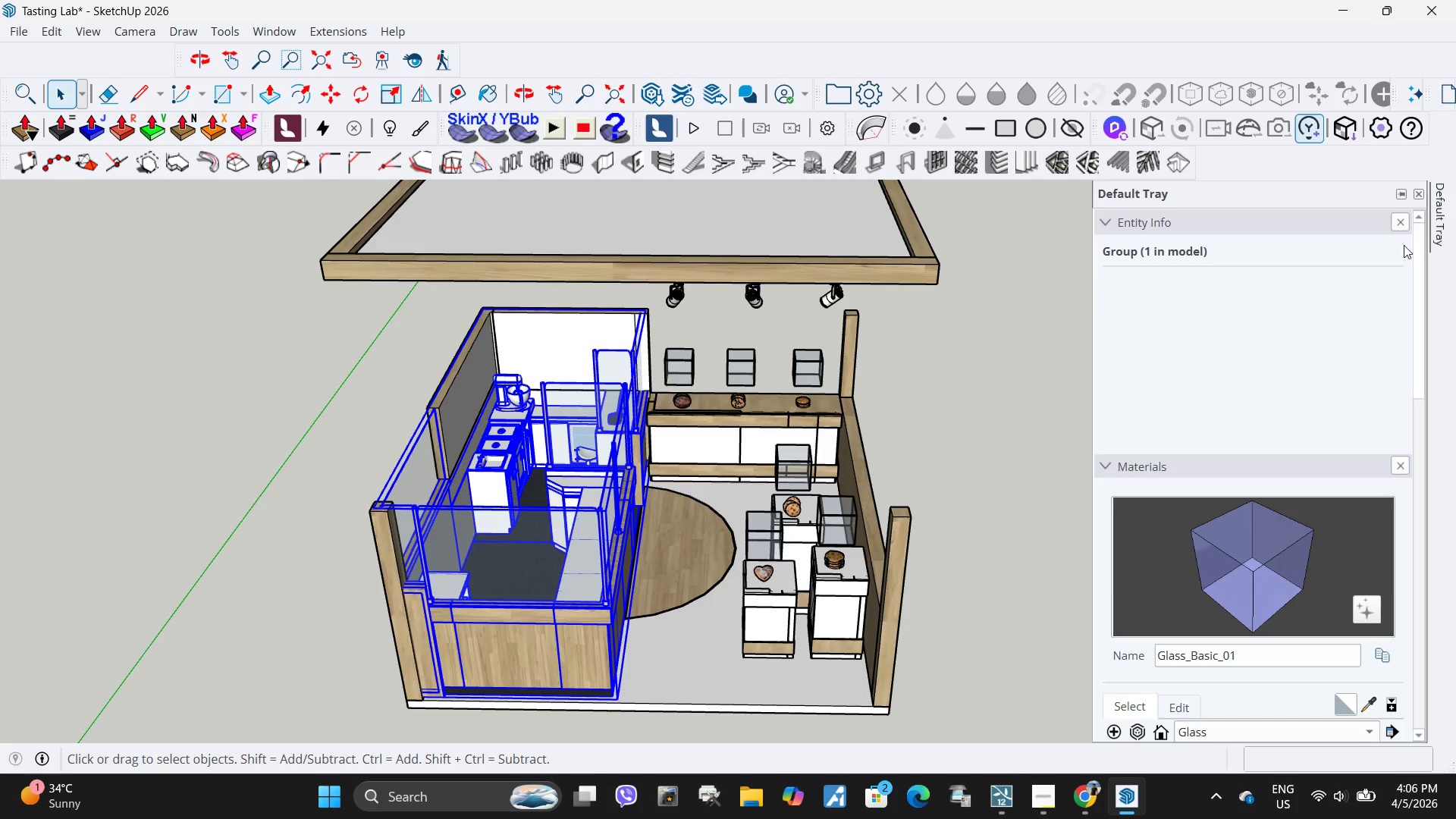 
scroll: coordinate [1146, 508], scroll_direction: down, amount: 7.0
 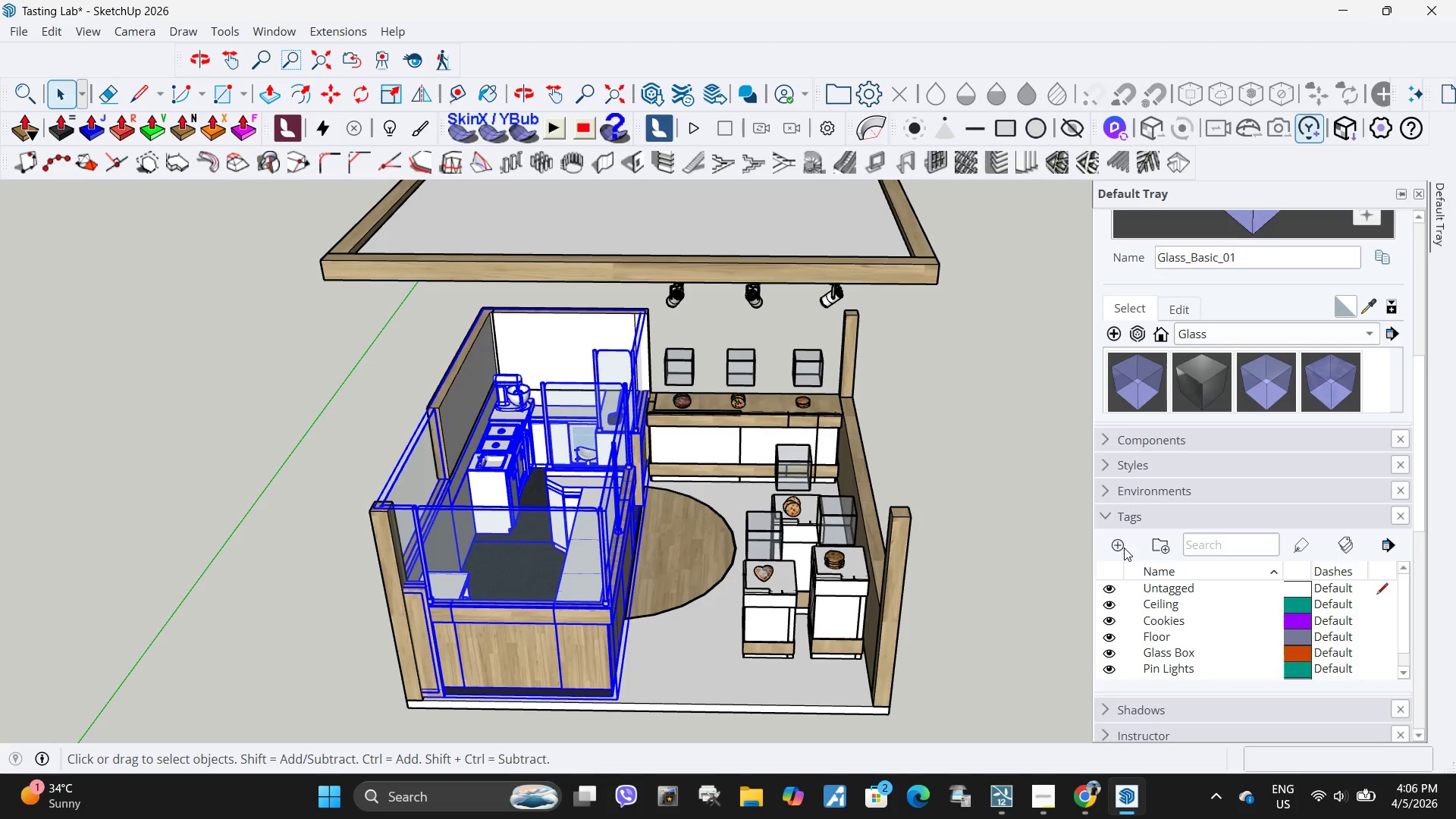 
left_click([1120, 548])
 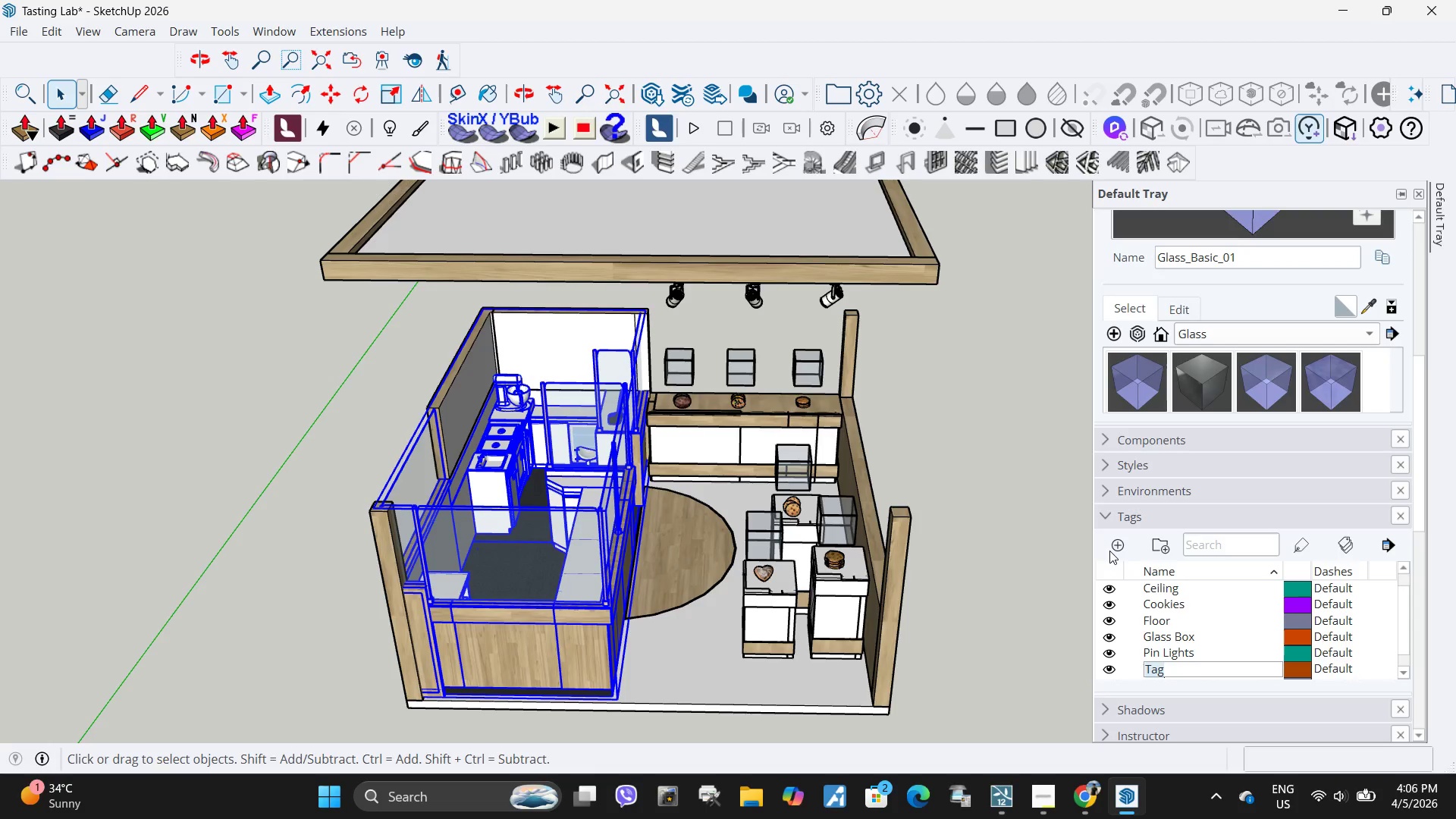 
type(POS and )
 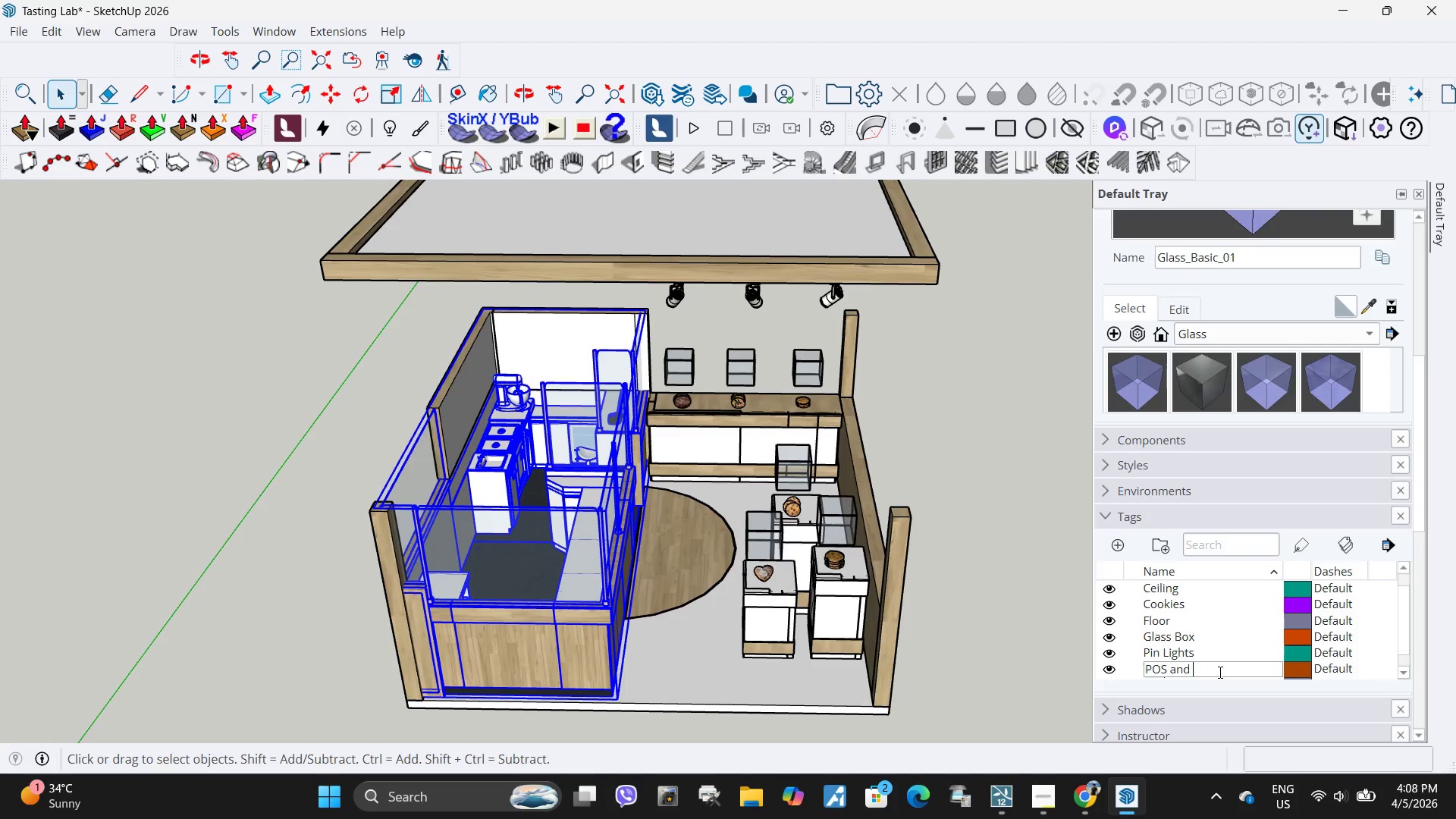 
wait(86.31)
 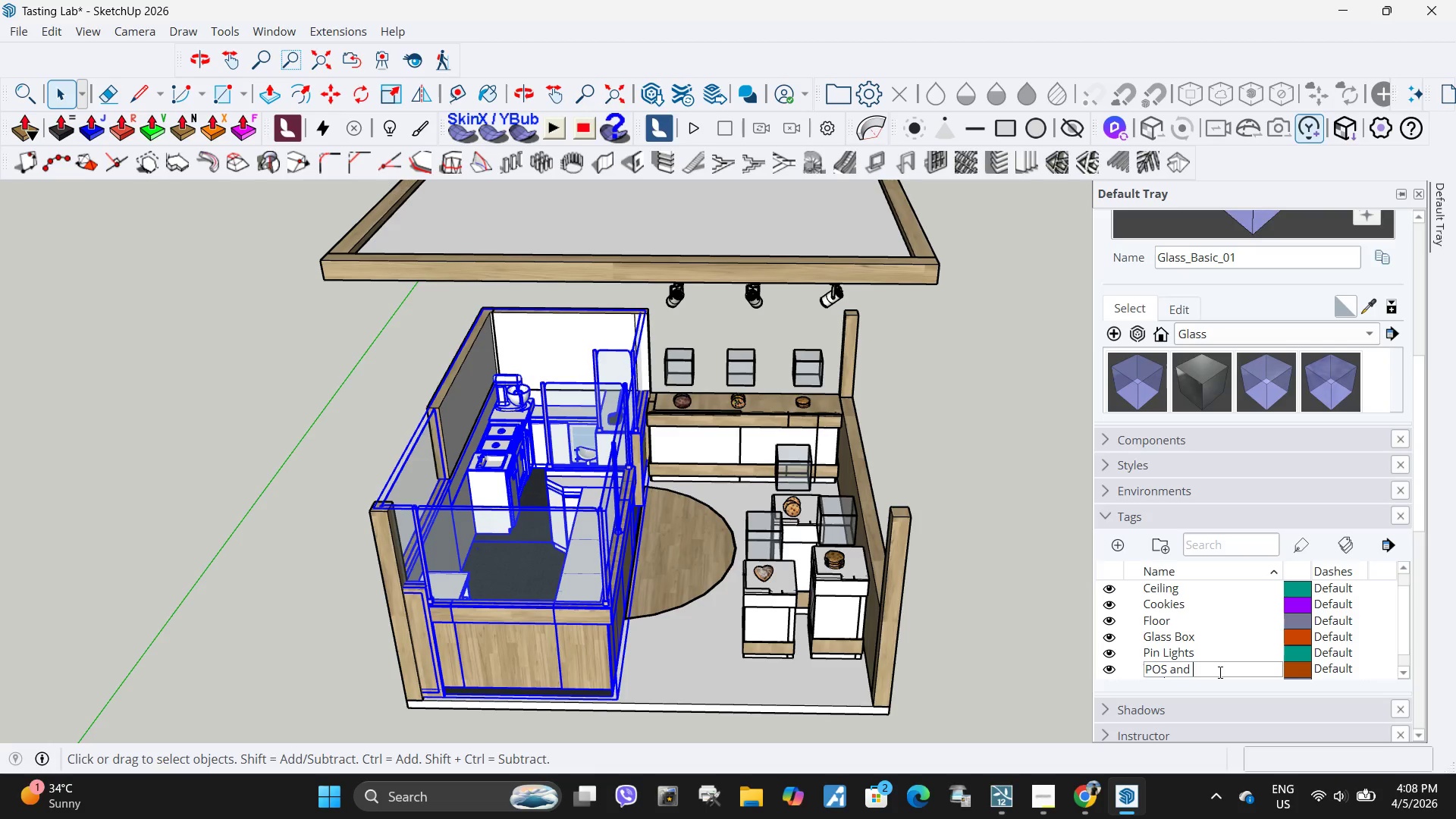 
type(Prerap)
key(Backspace)
key(Backspace)
key(Backspace)
type(paration Area)
 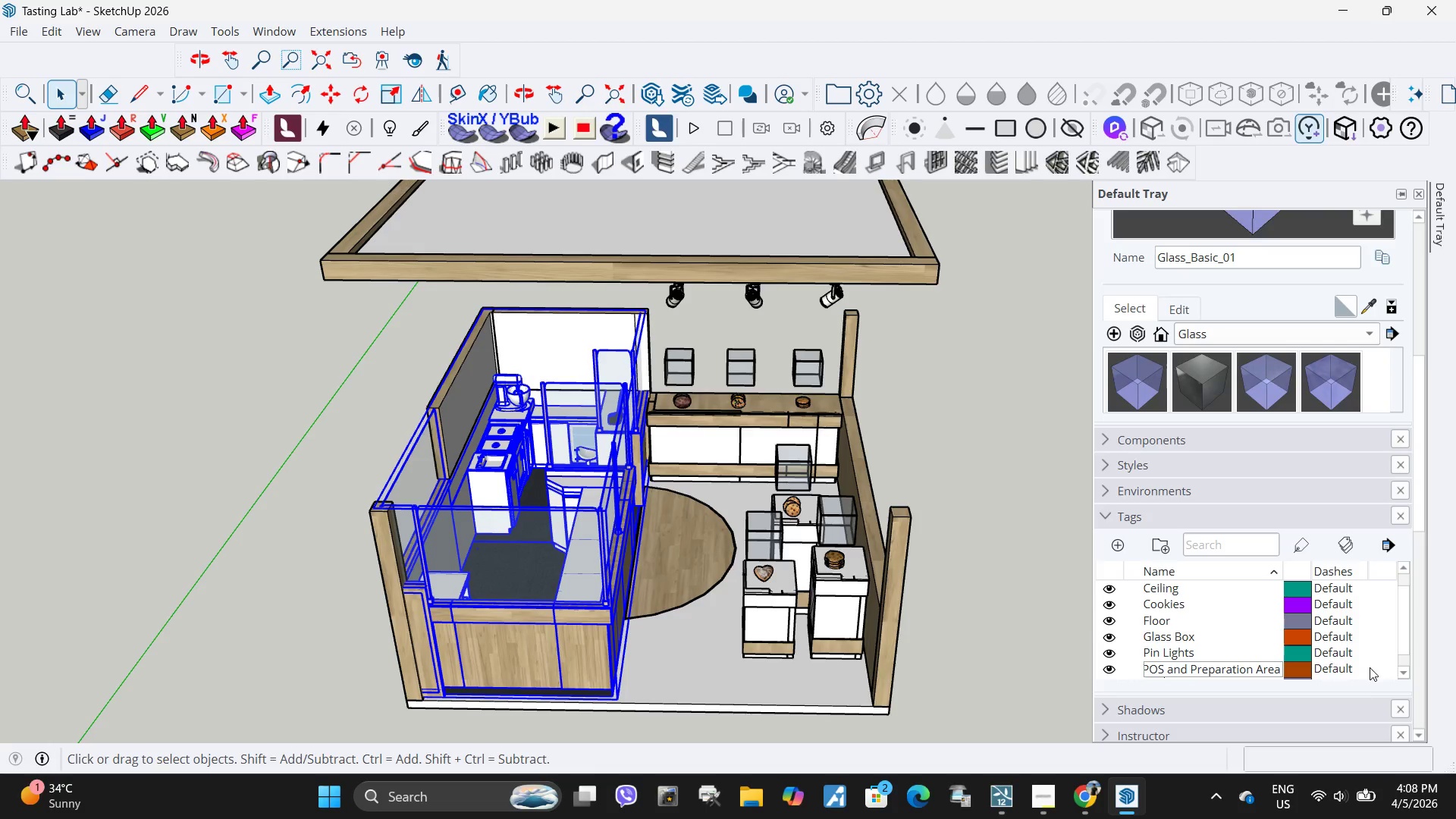 
left_click([1370, 667])
 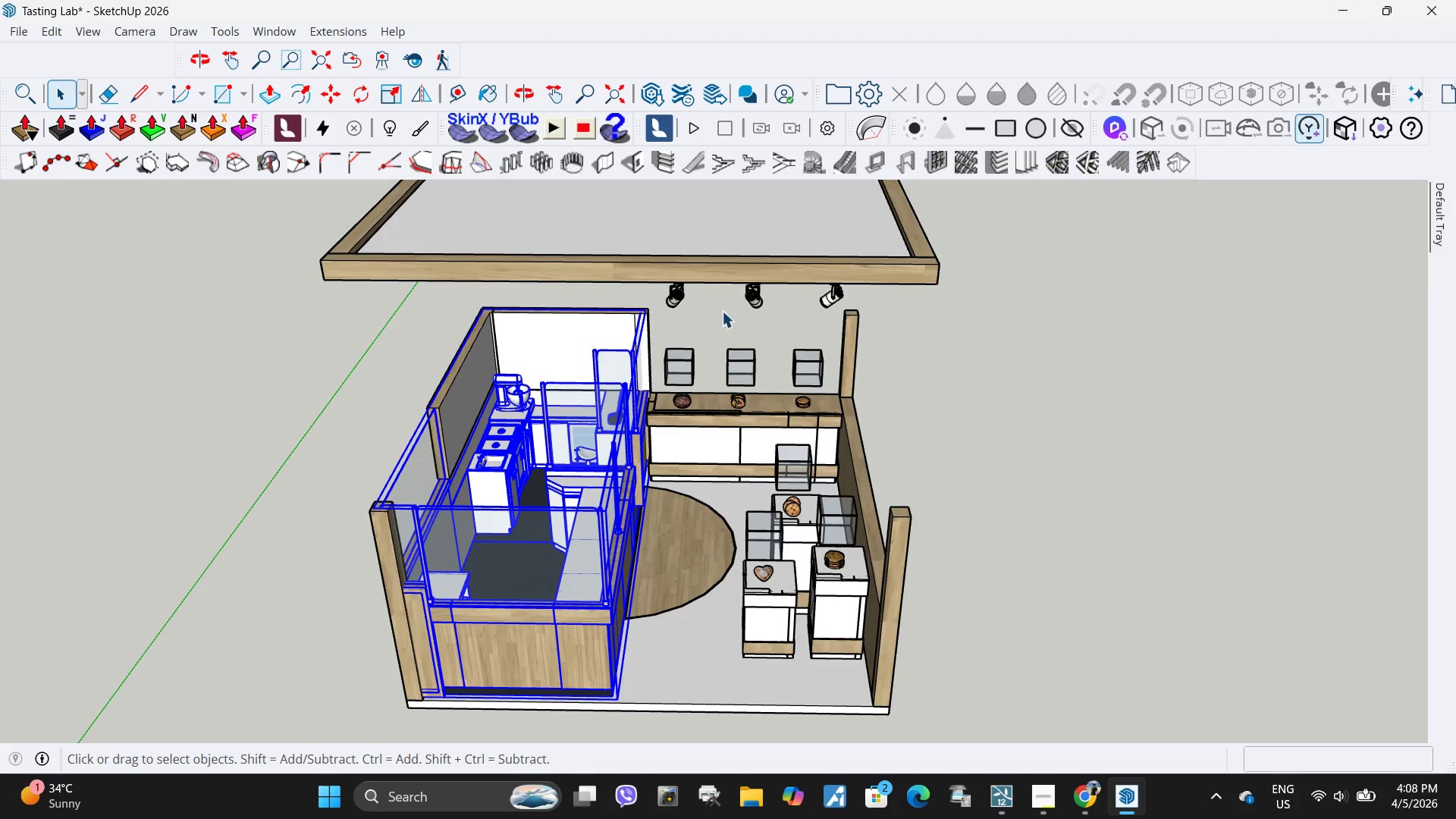 
scroll: coordinate [573, 427], scroll_direction: down, amount: 3.0
 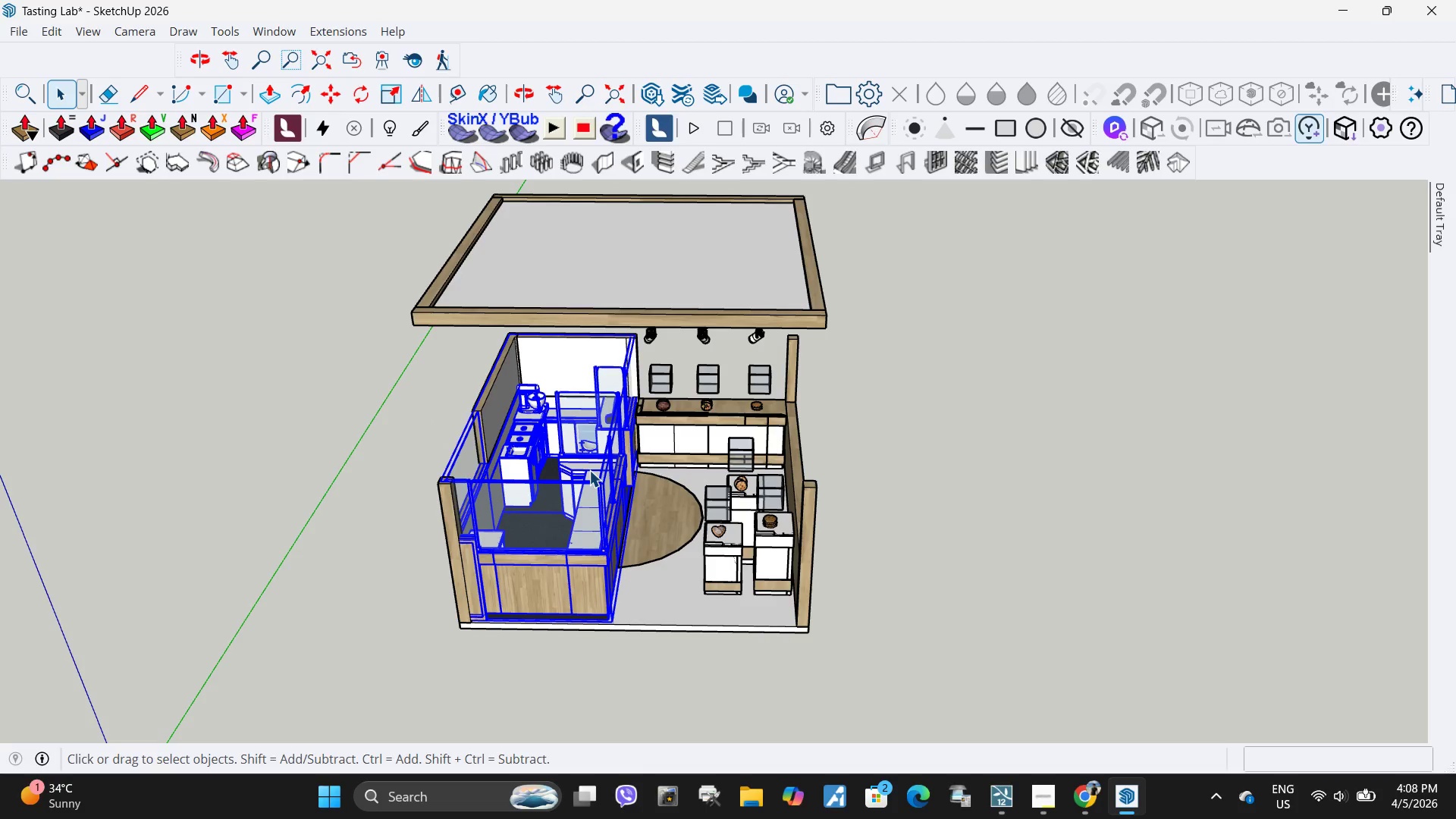 
right_click([589, 470])
 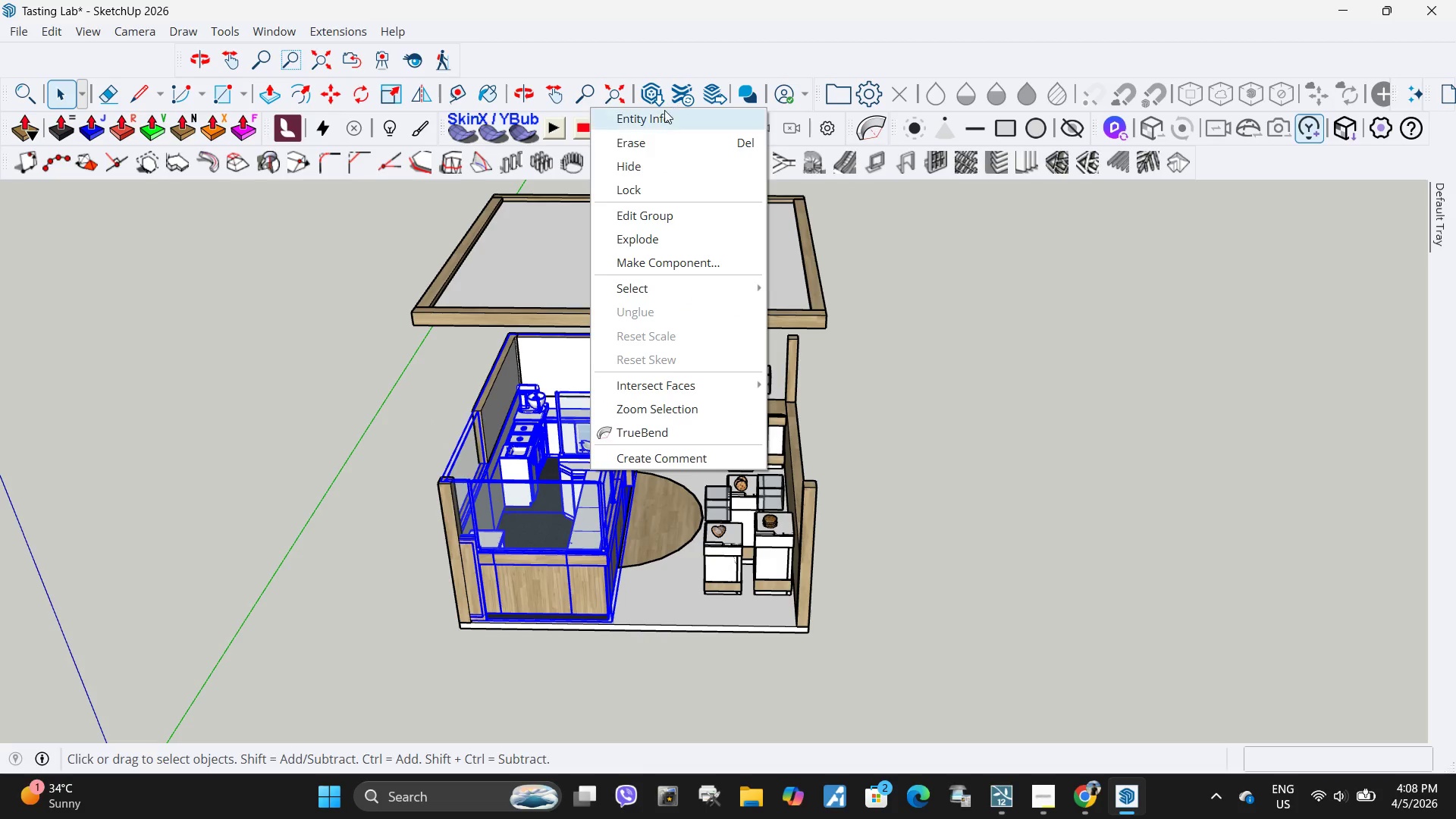 
left_click([664, 110])
 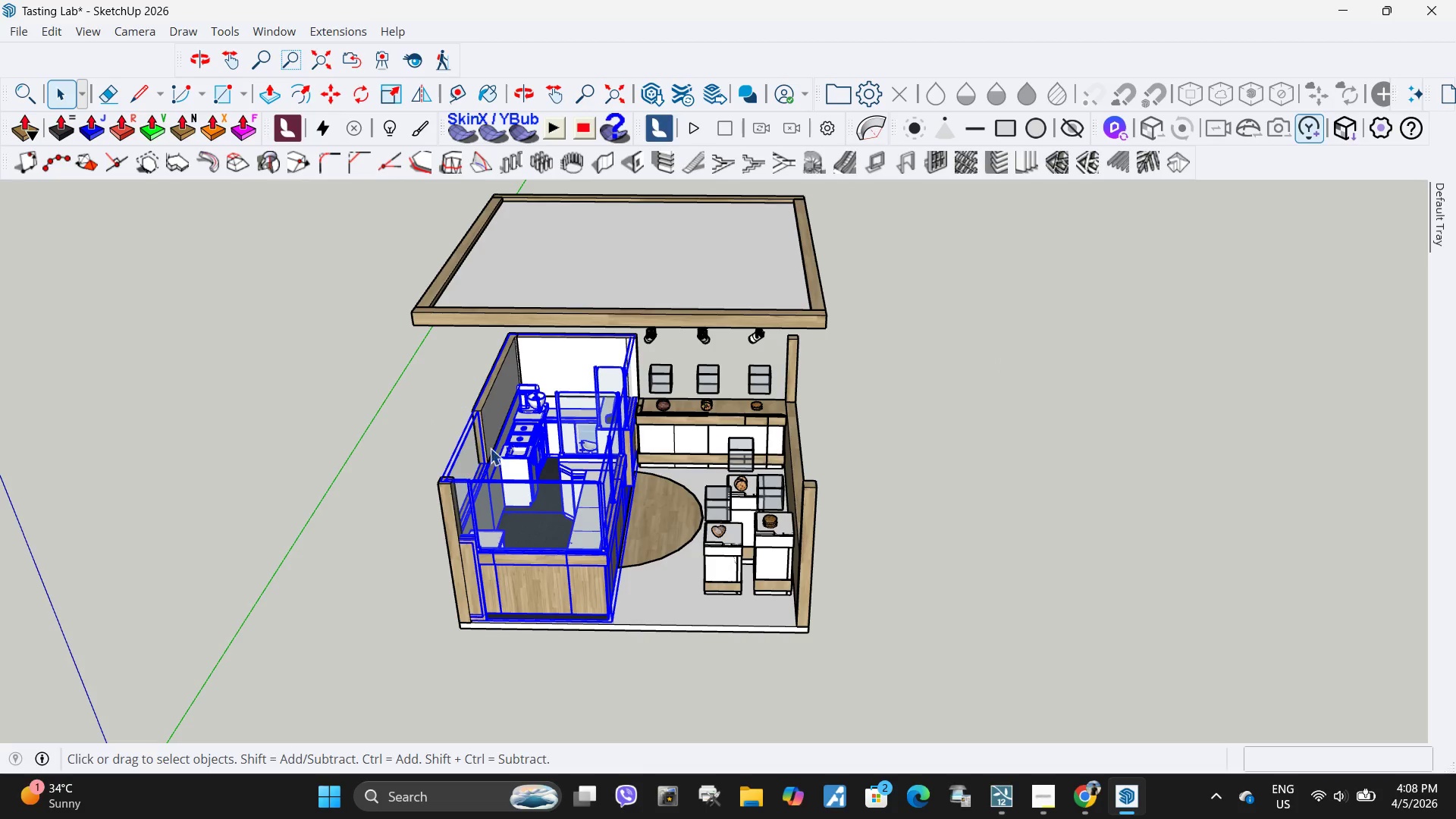 
right_click([624, 453])
 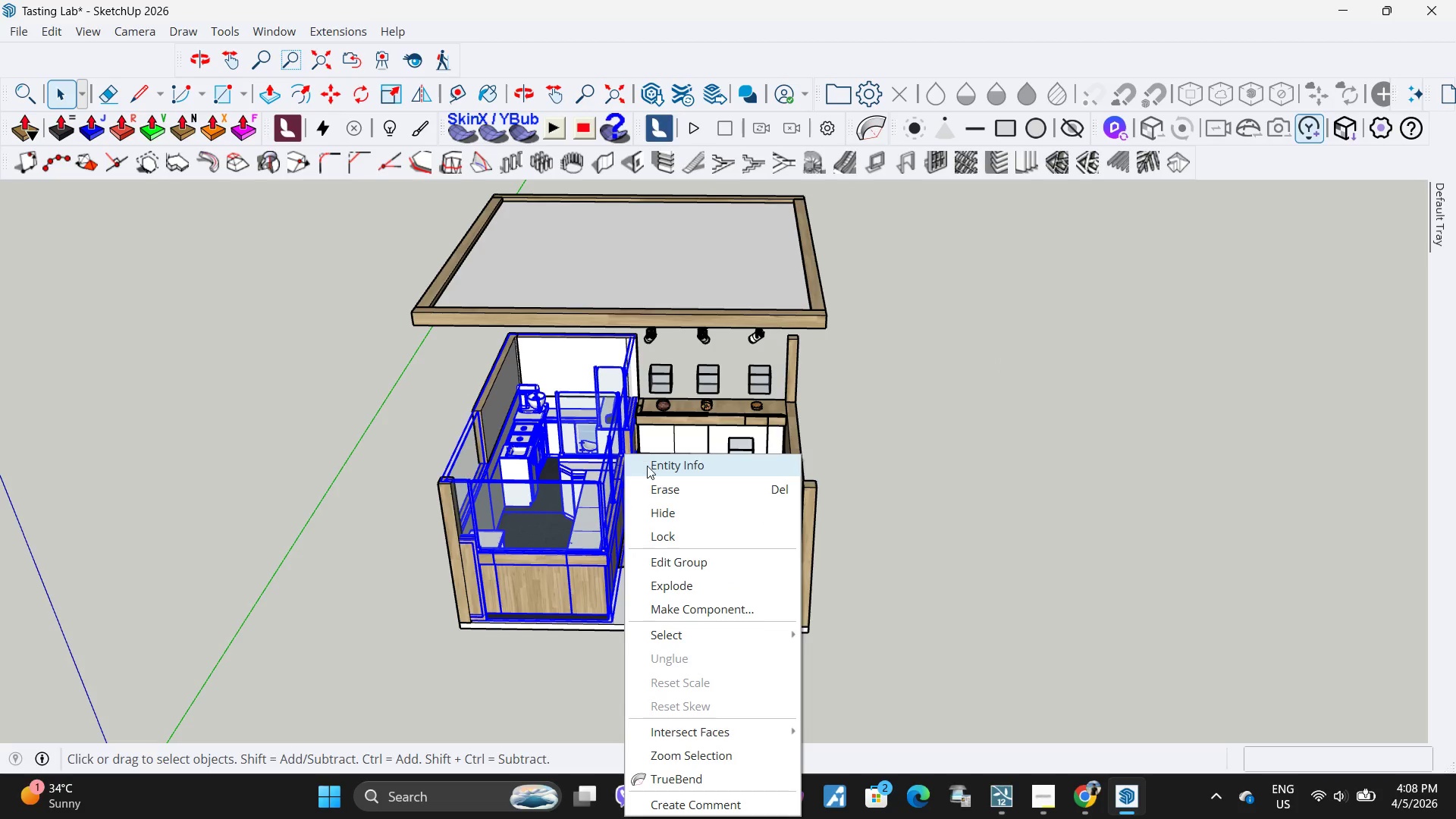 
left_click([648, 466])
 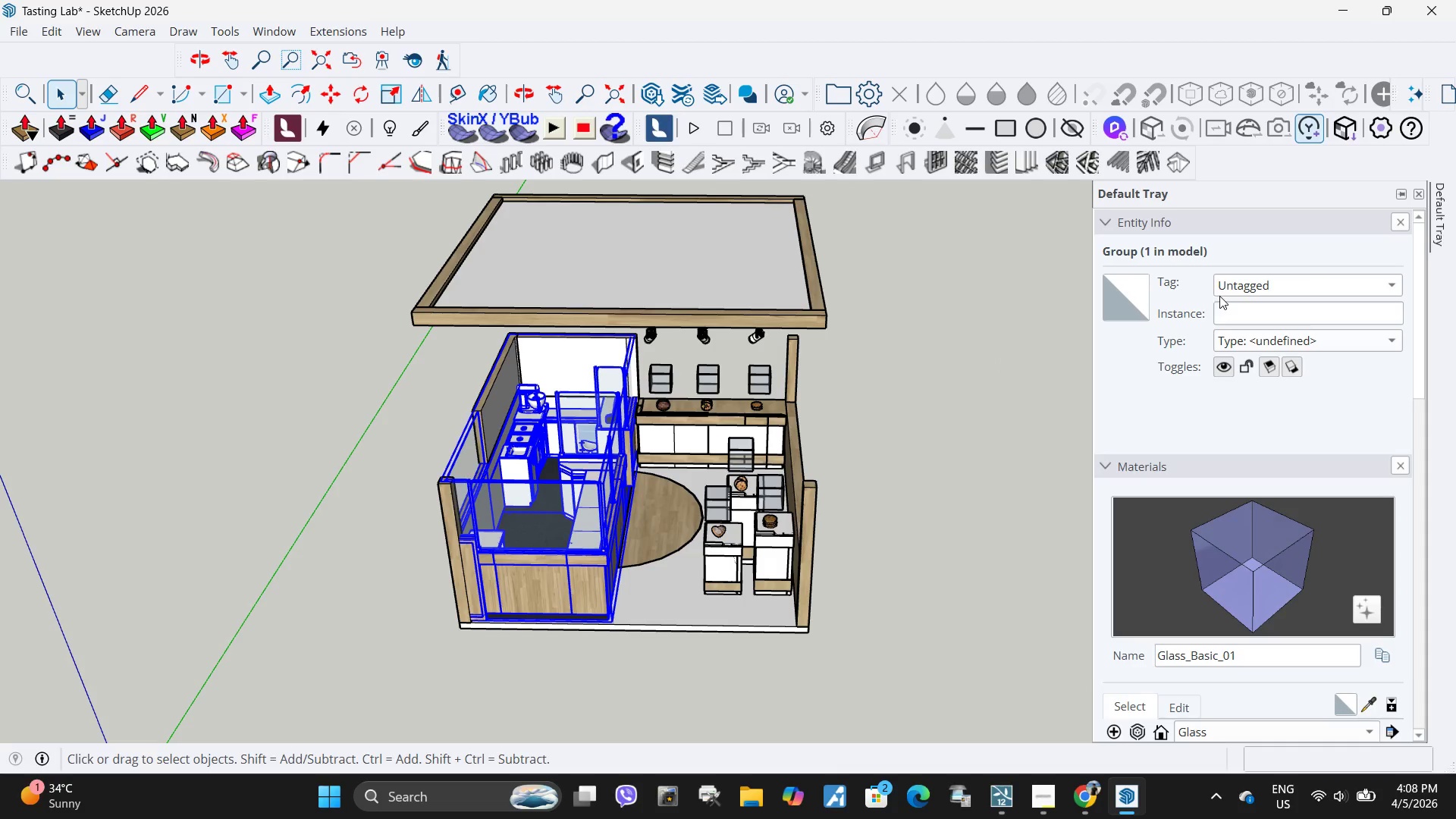 
left_click([1256, 279])
 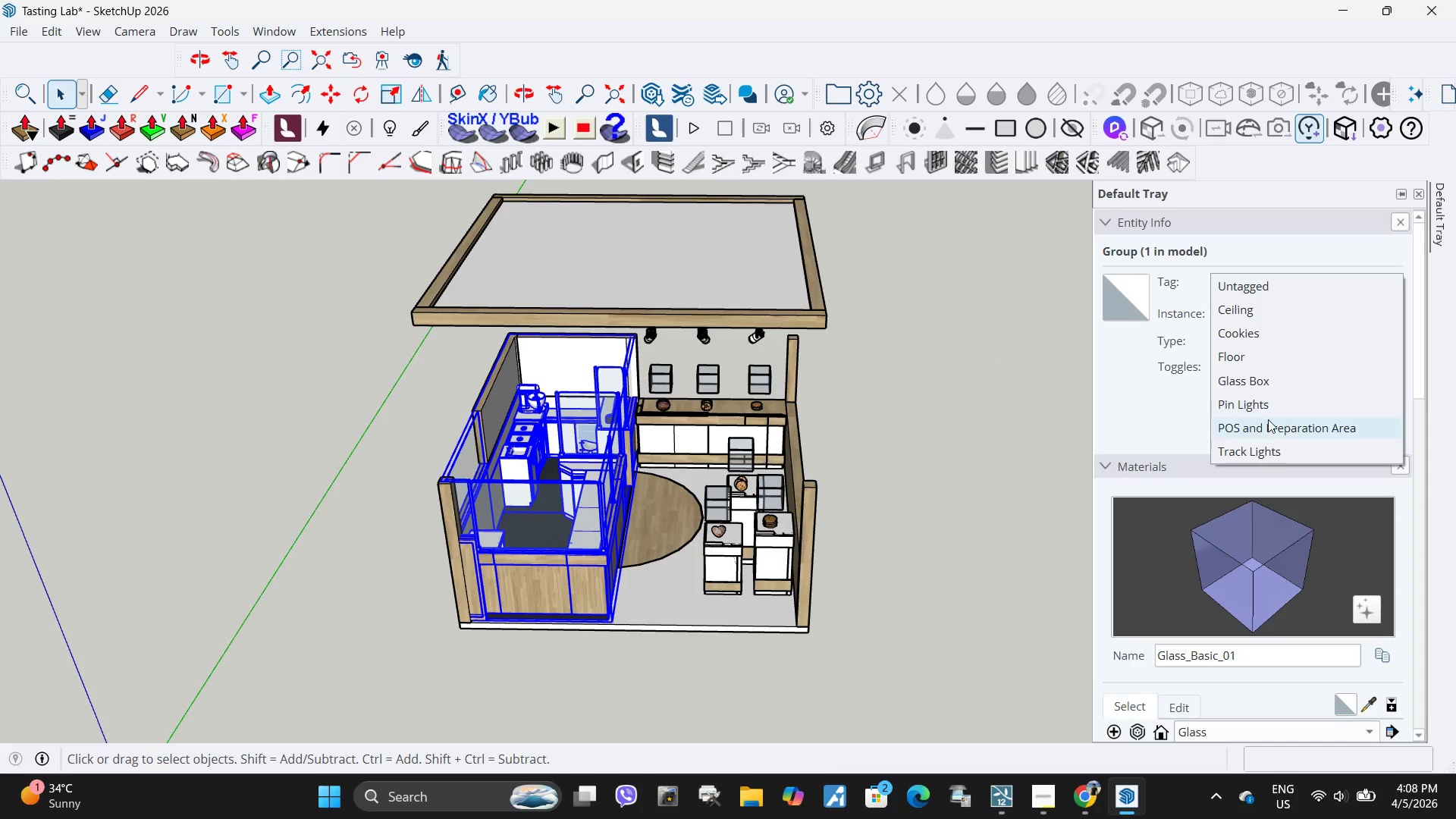 
left_click([1268, 421])
 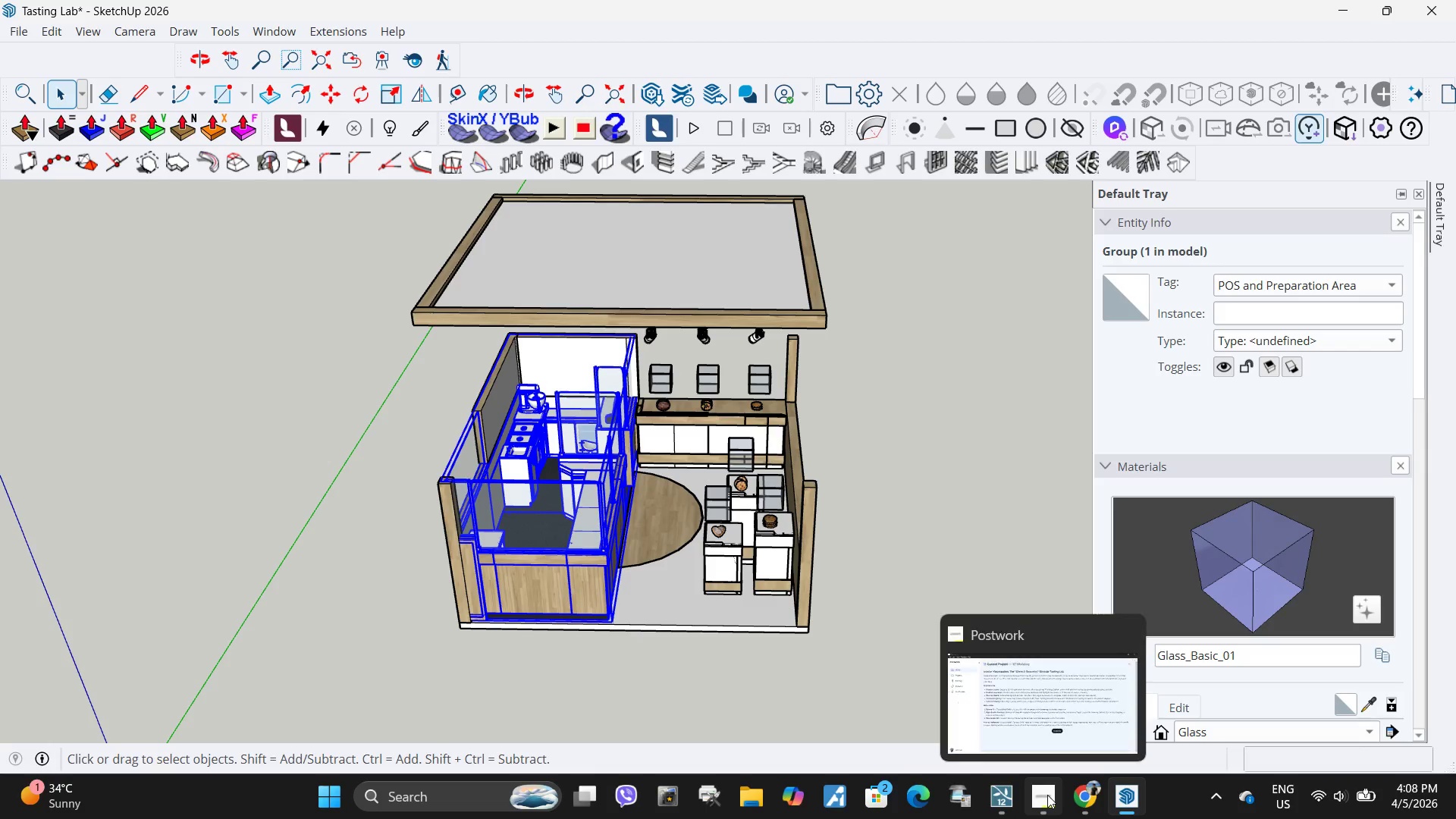 
left_click([1047, 795])